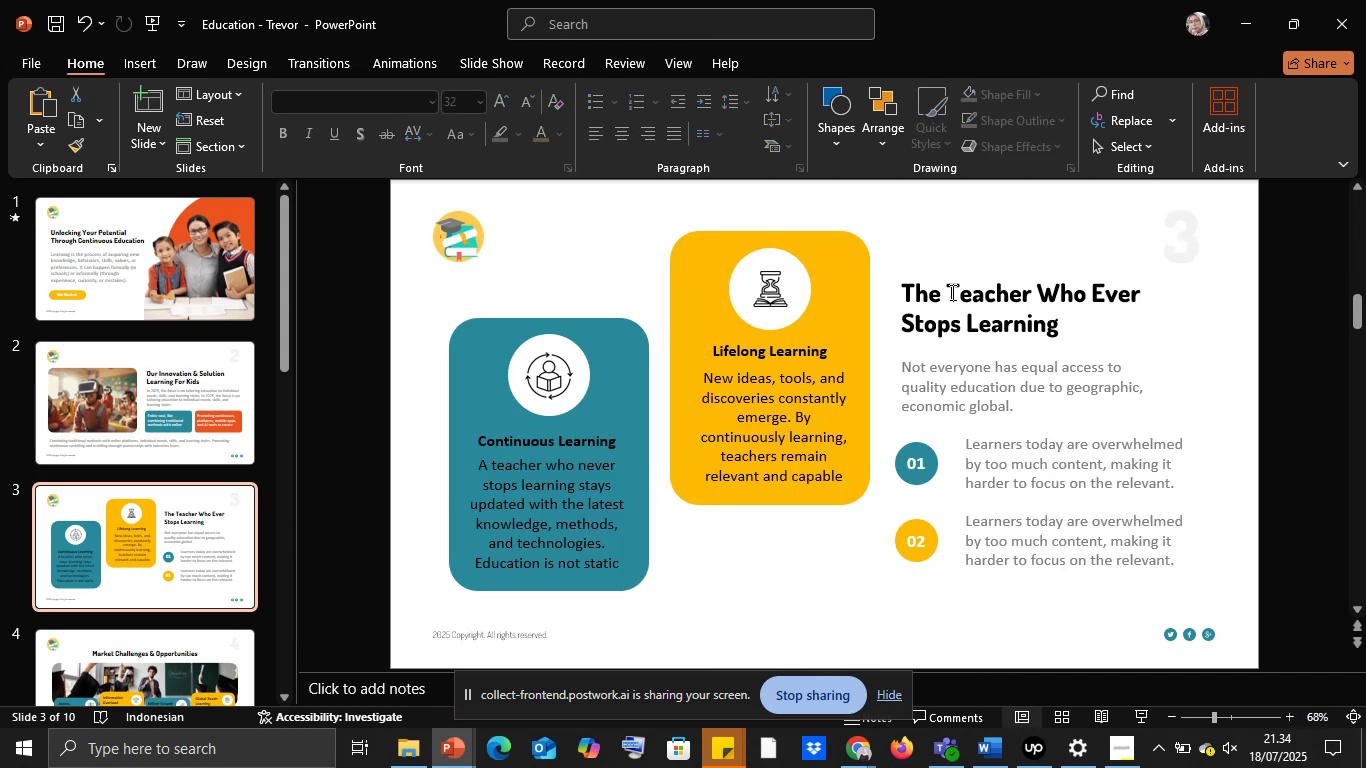 
left_click([951, 292])
 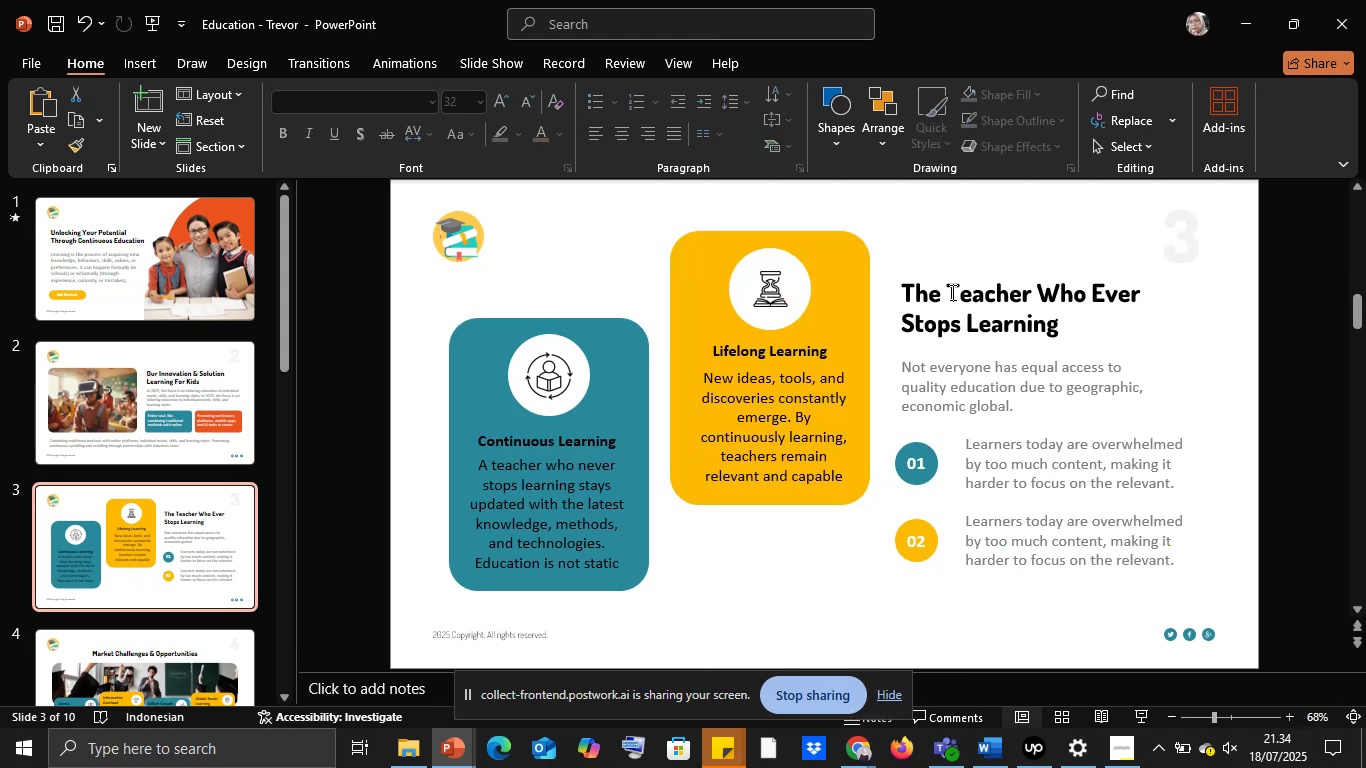 
key(Control+A)
 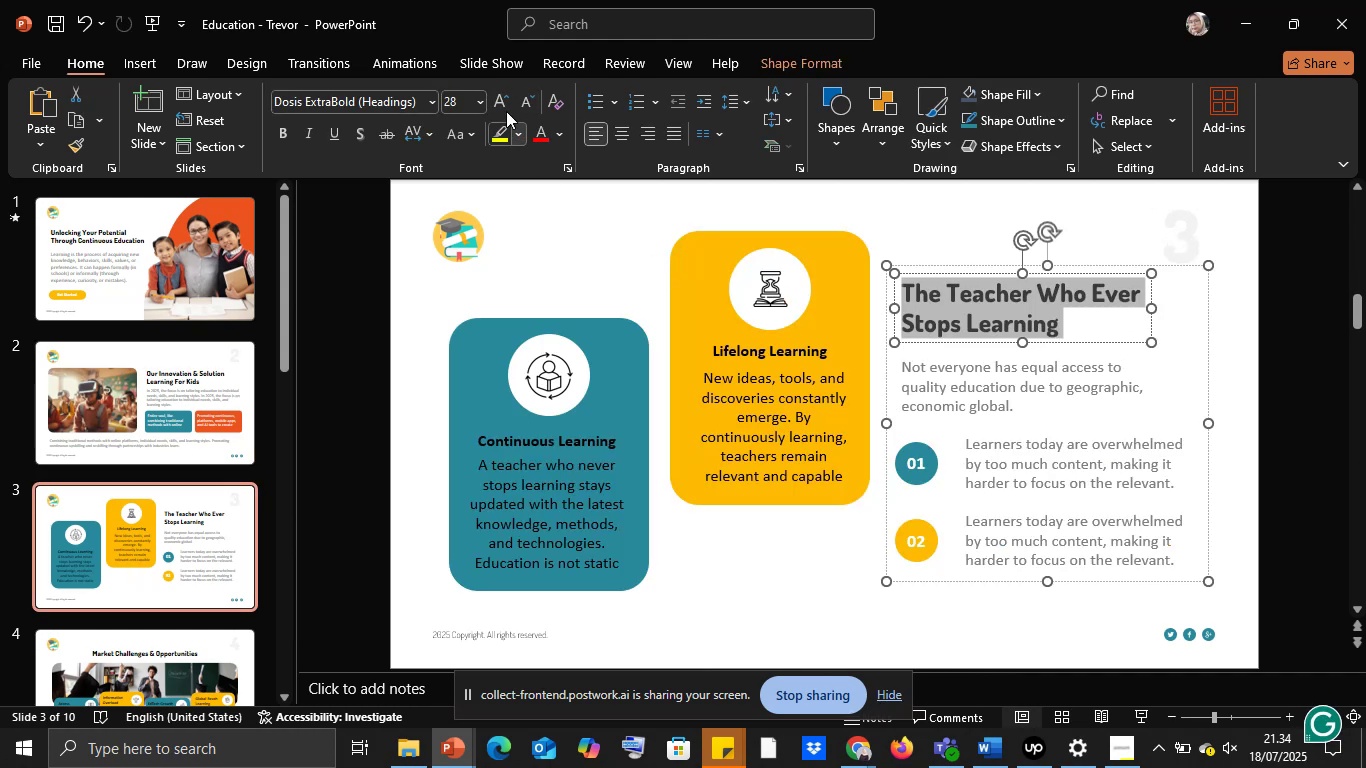 
left_click([502, 102])
 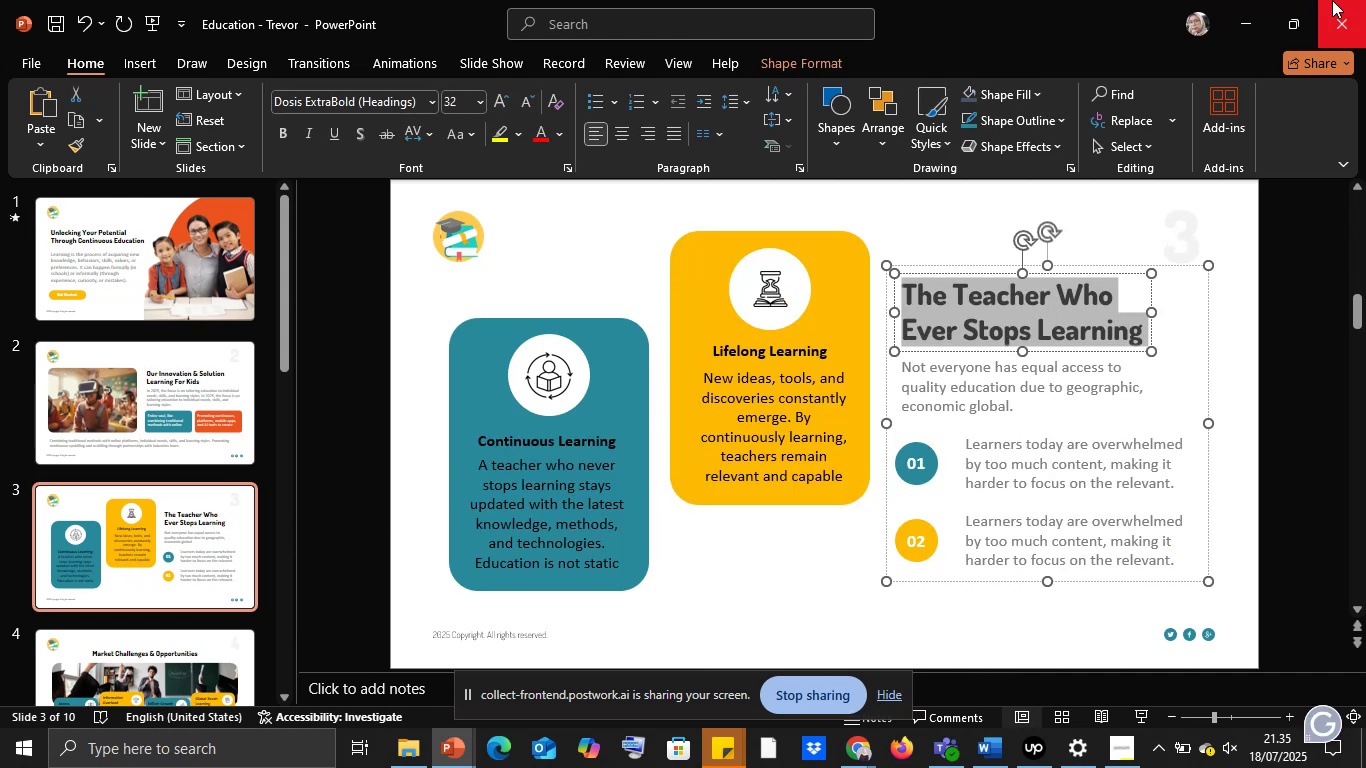 
left_click([112, 657])
 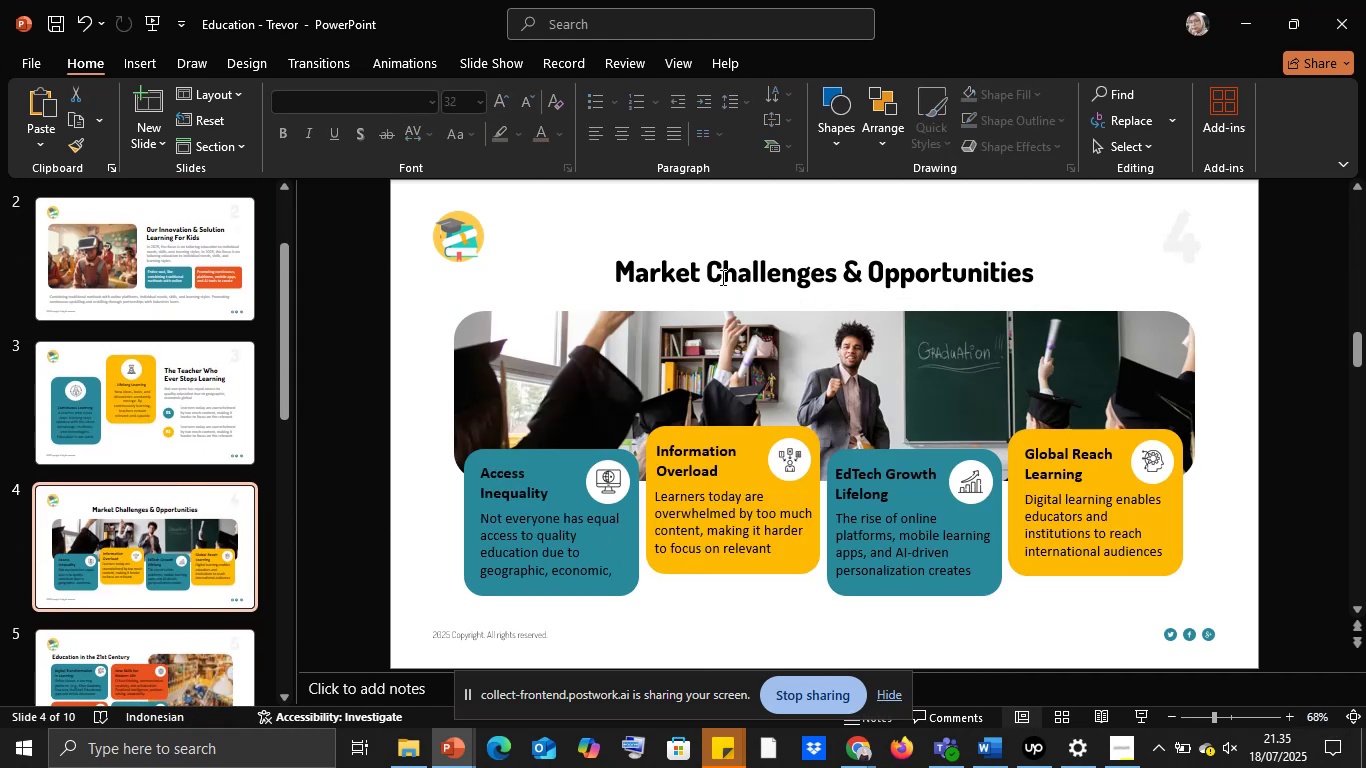 
left_click([716, 267])
 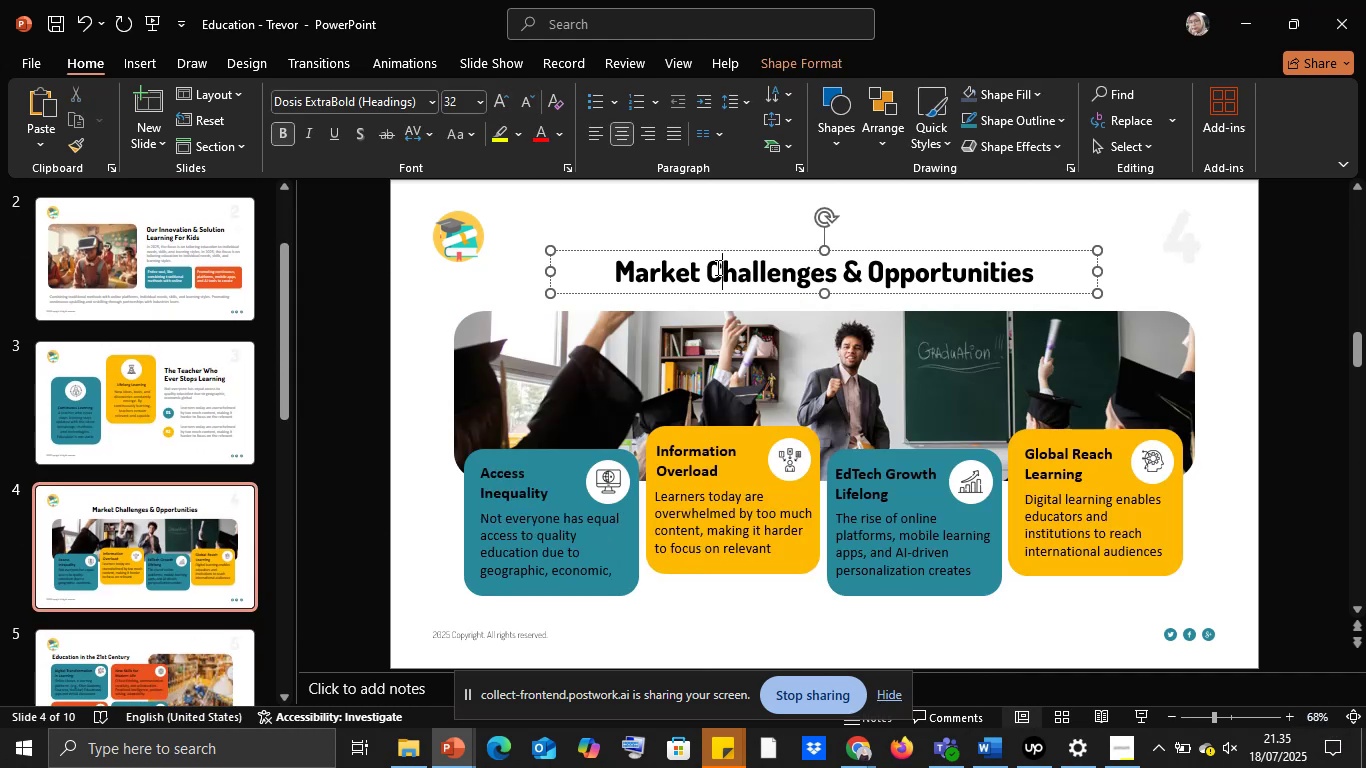 
key(Control+A)
 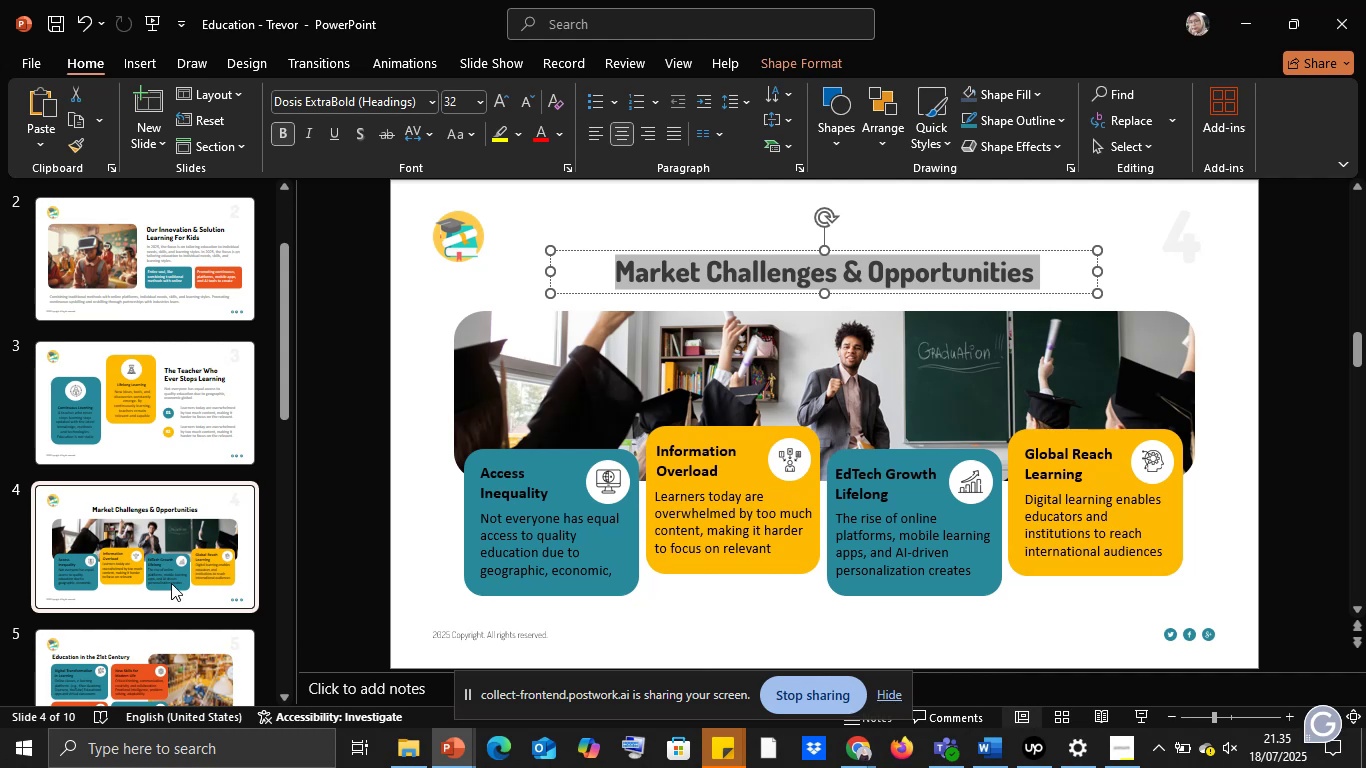 
left_click([145, 653])
 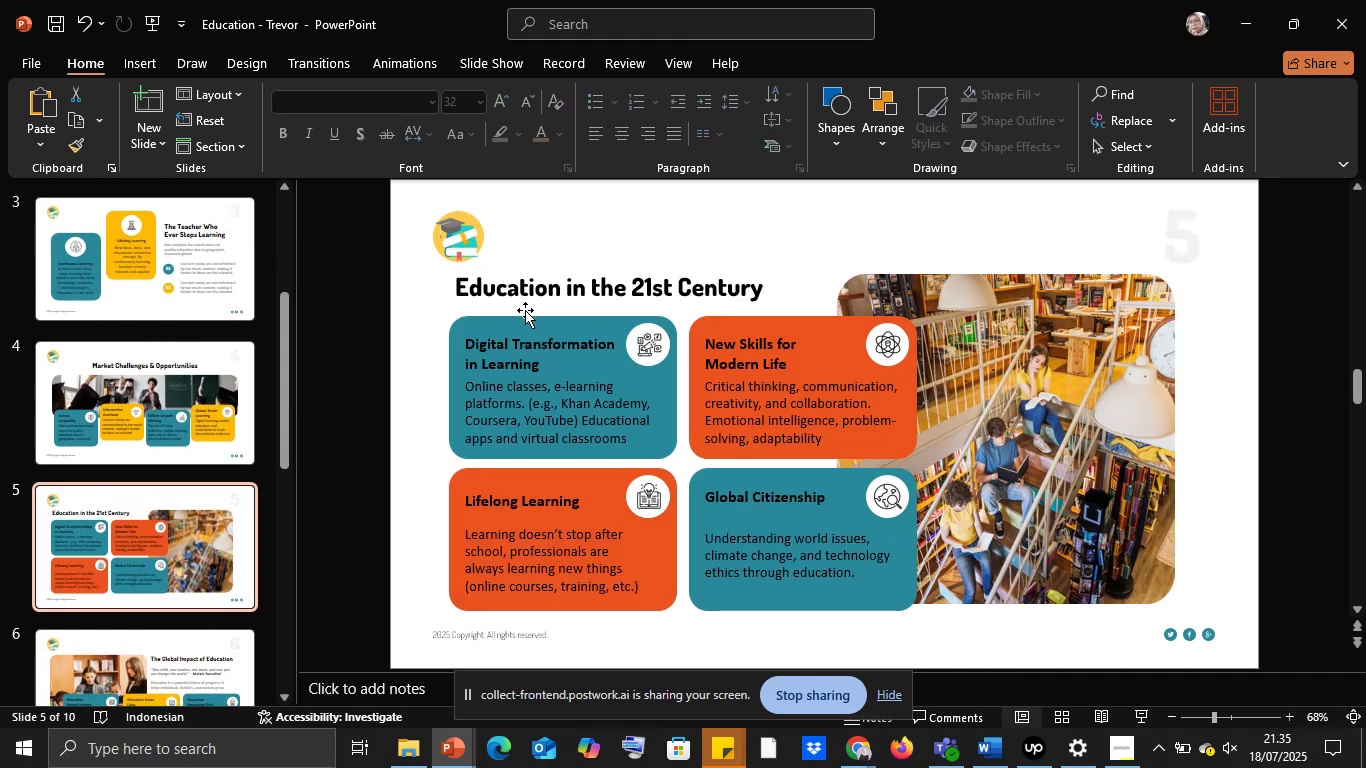 
left_click([515, 286])
 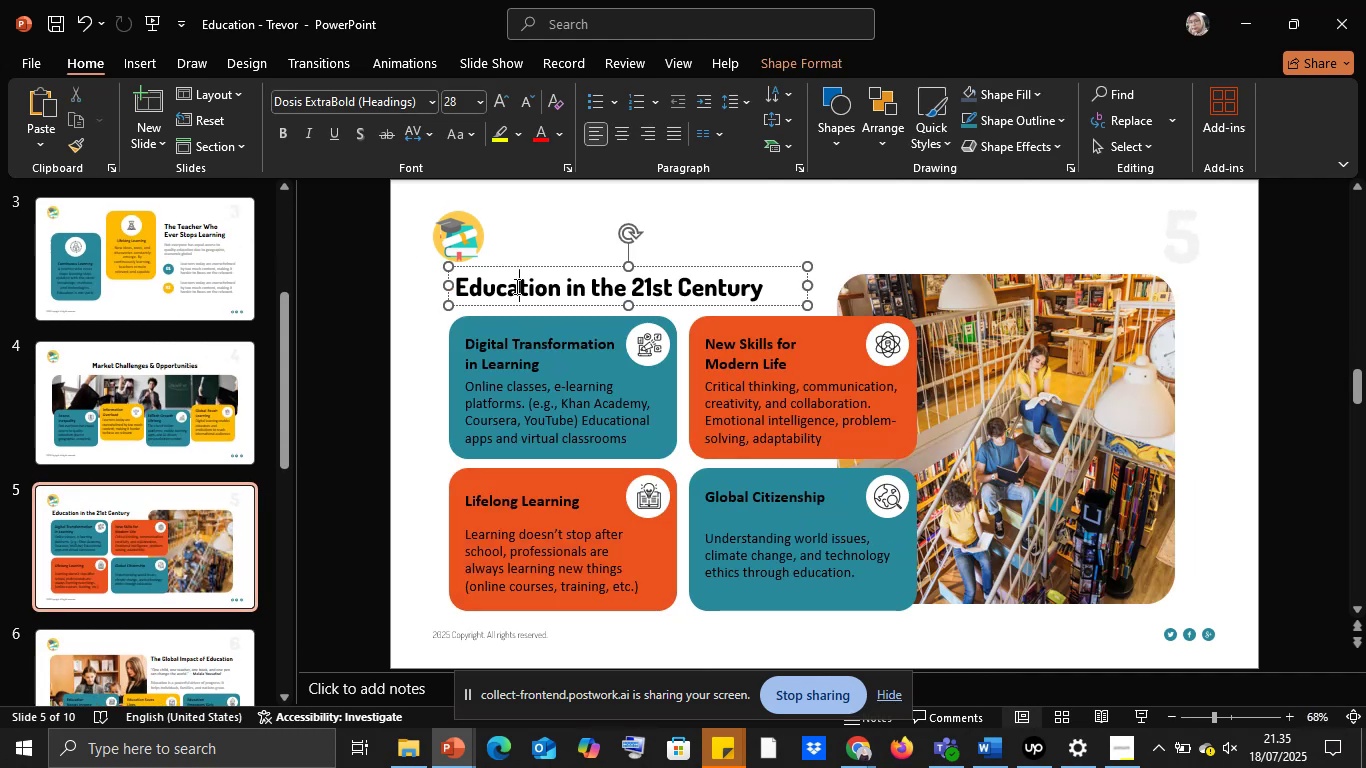 
key(Control+A)
 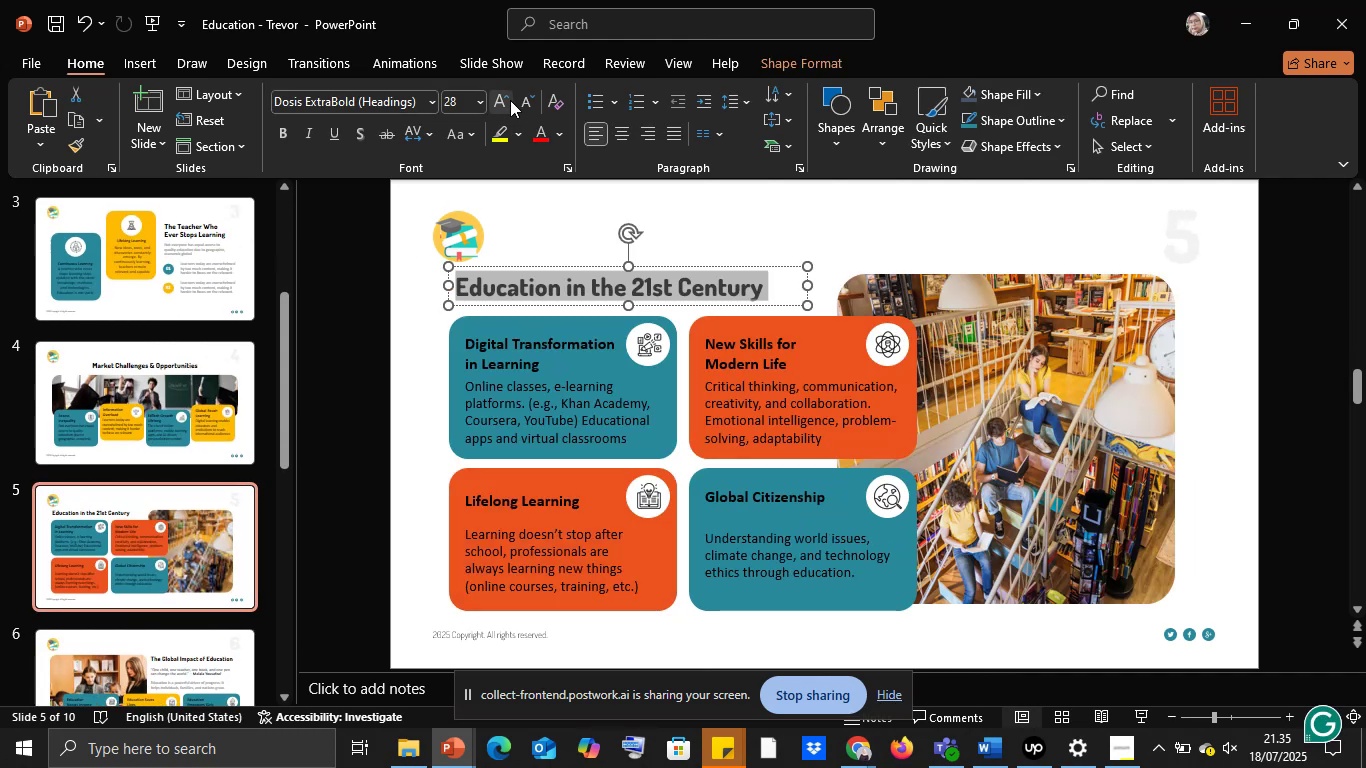 
left_click([510, 100])
 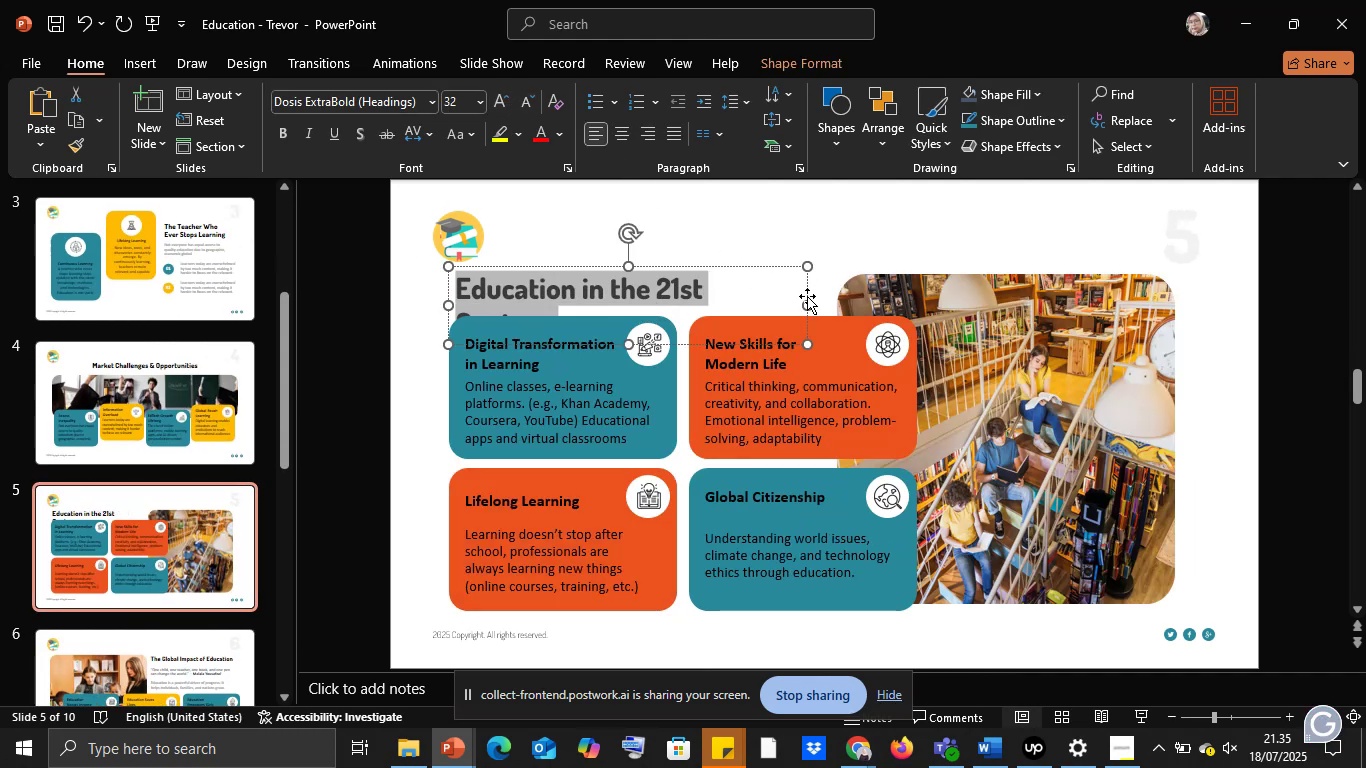 
left_click_drag(start_coordinate=[808, 305], to_coordinate=[859, 300])
 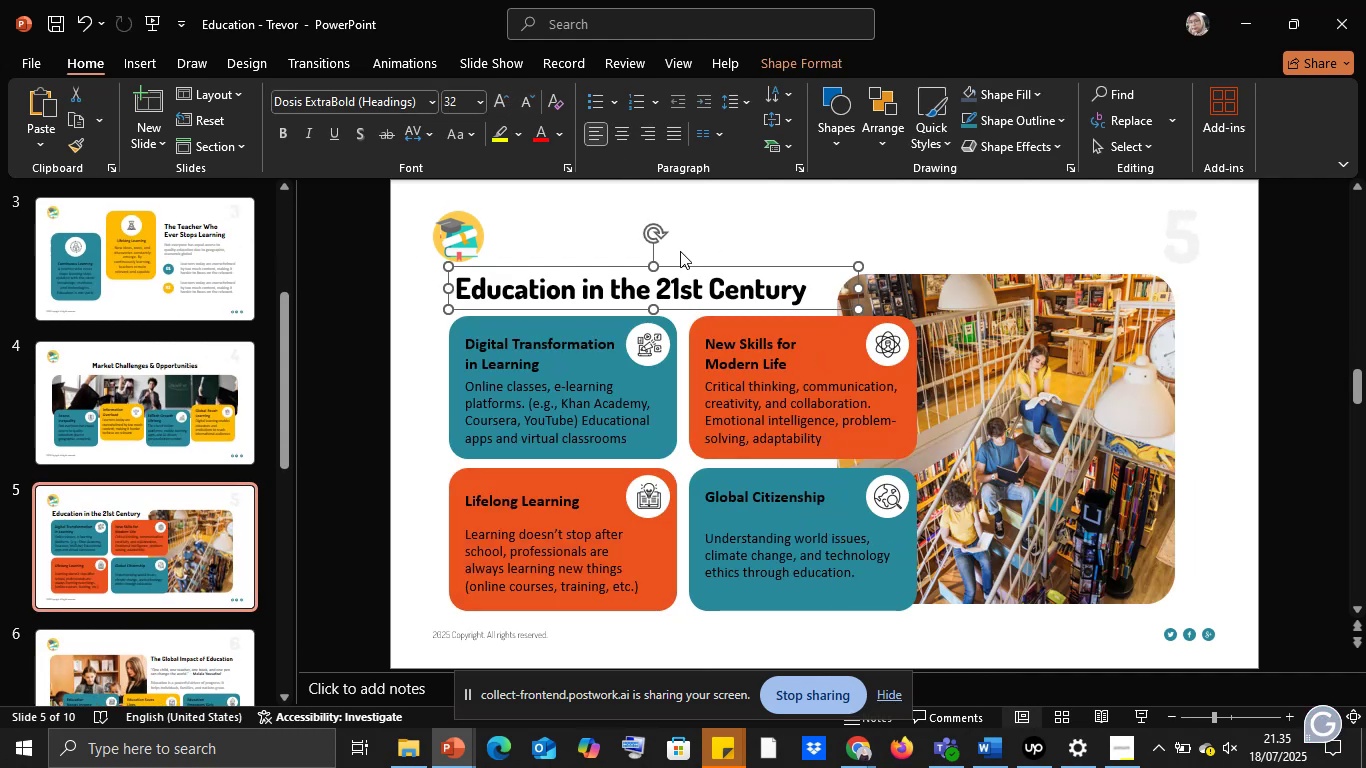 
left_click([680, 249])
 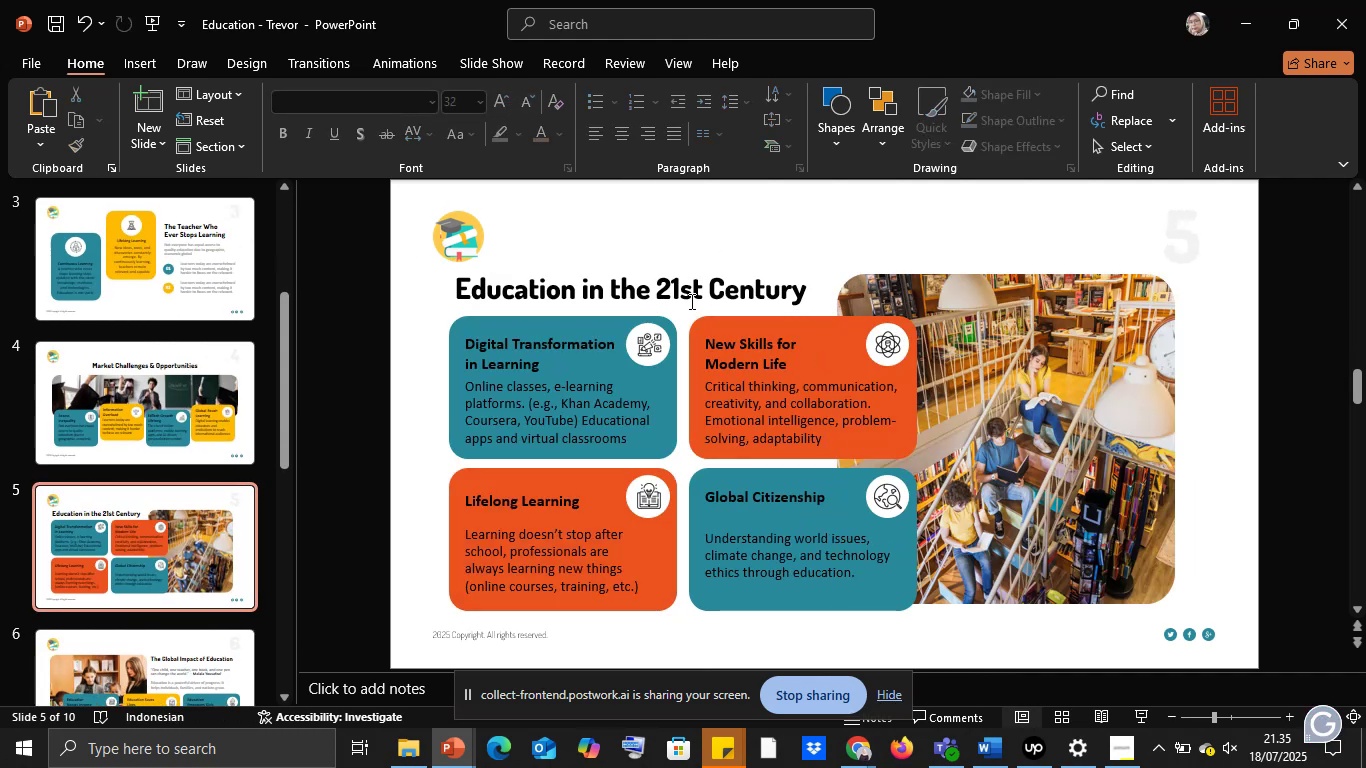 
left_click([690, 301])
 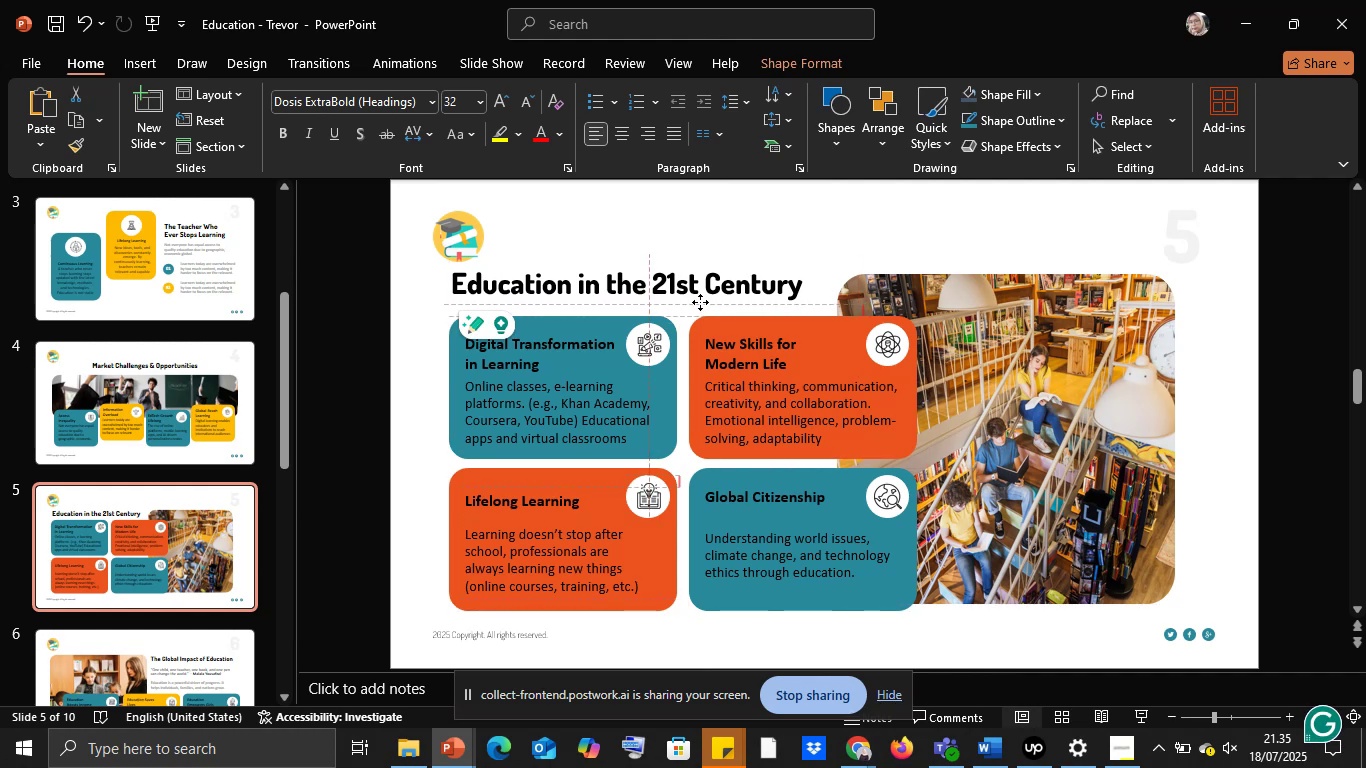 
wait(10.46)
 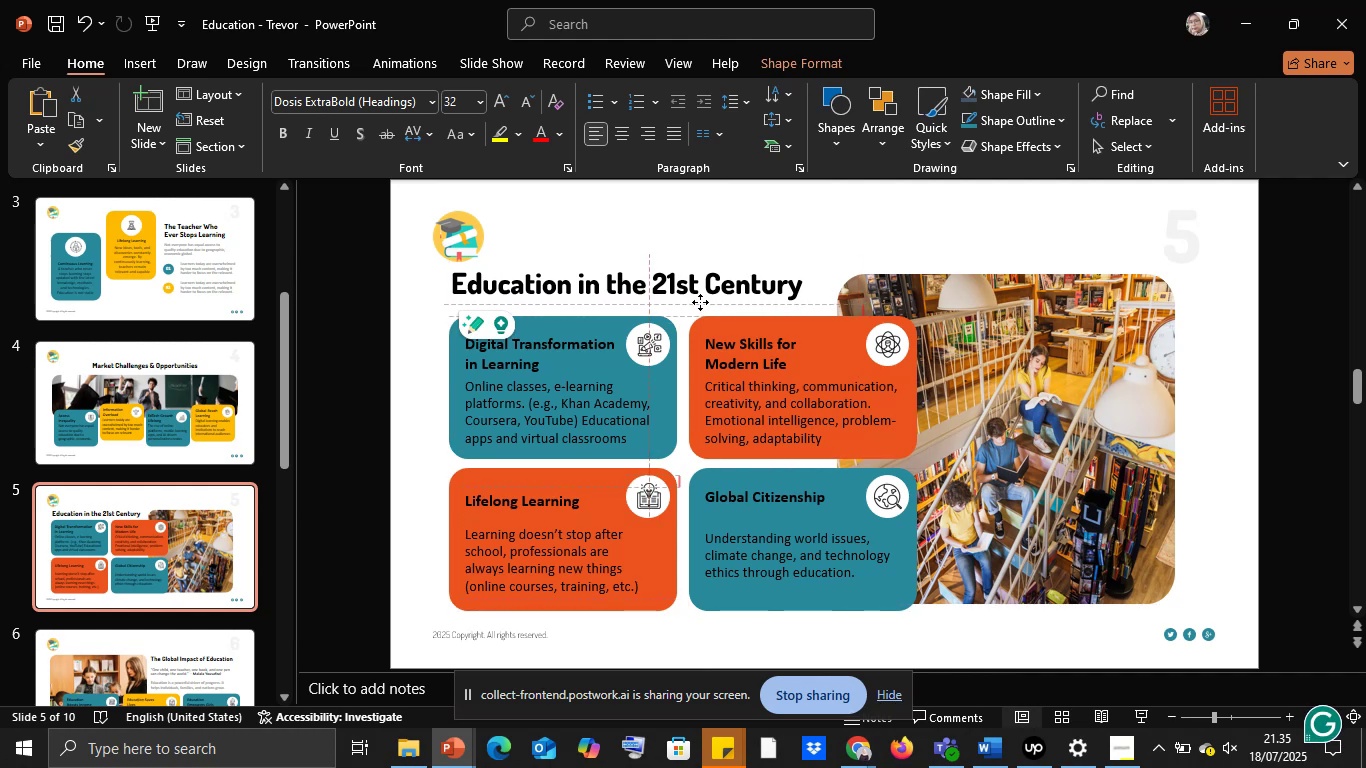 
left_click([394, 316])
 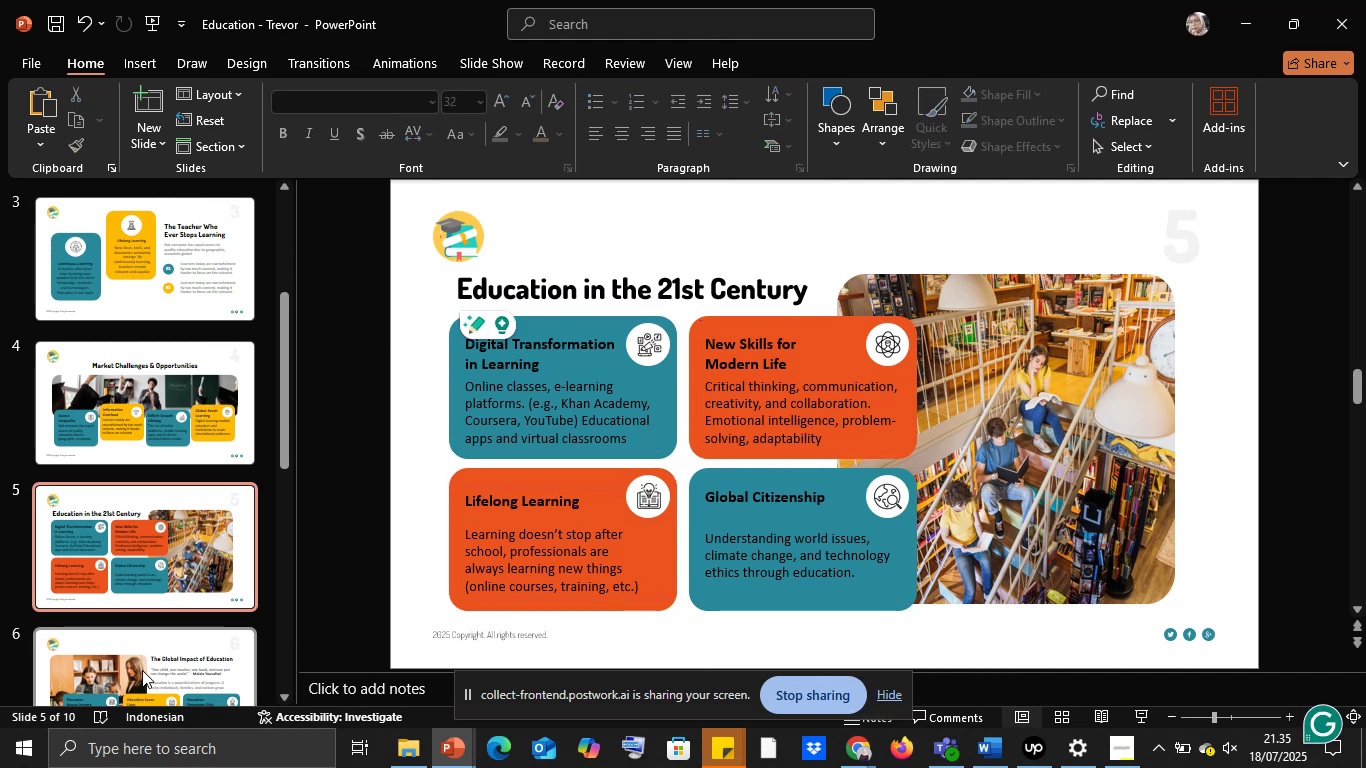 
left_click([143, 671])
 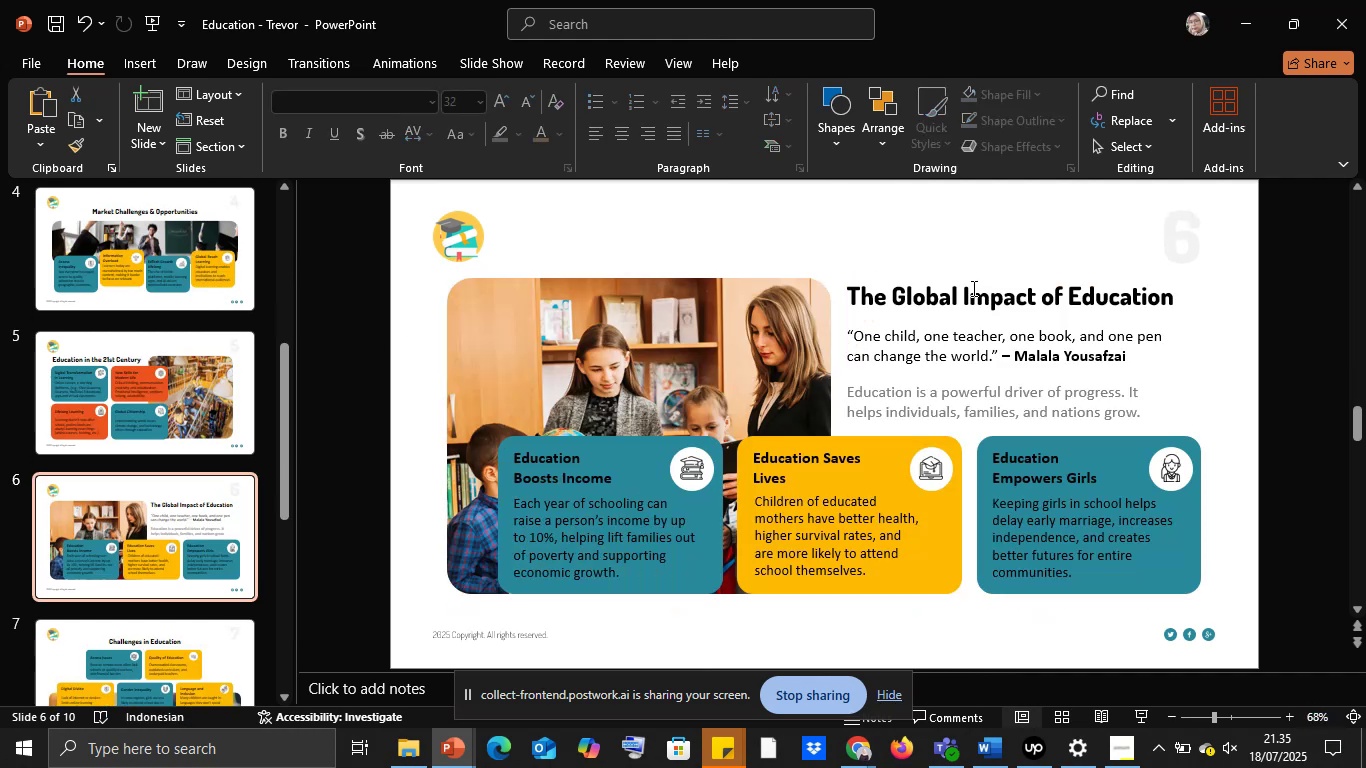 
left_click([972, 288])
 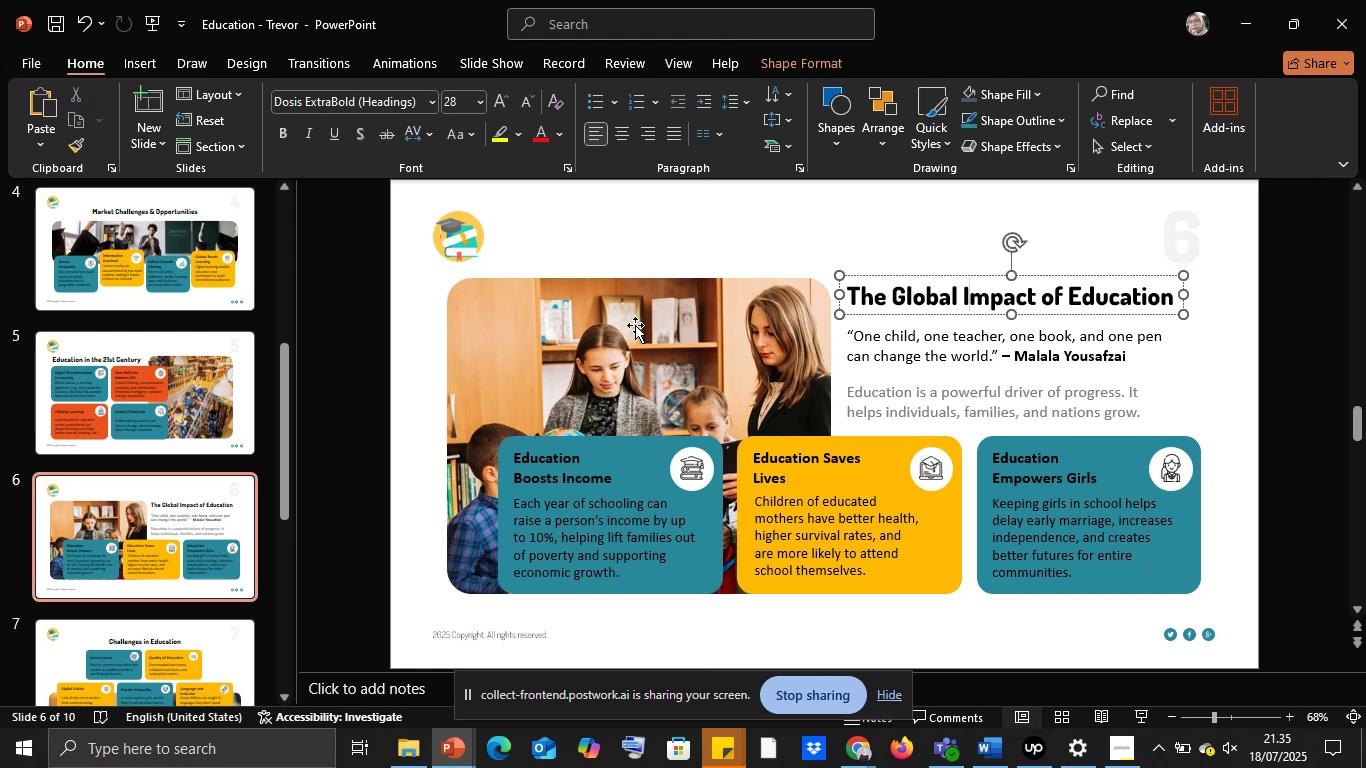 
key(Control+A)
 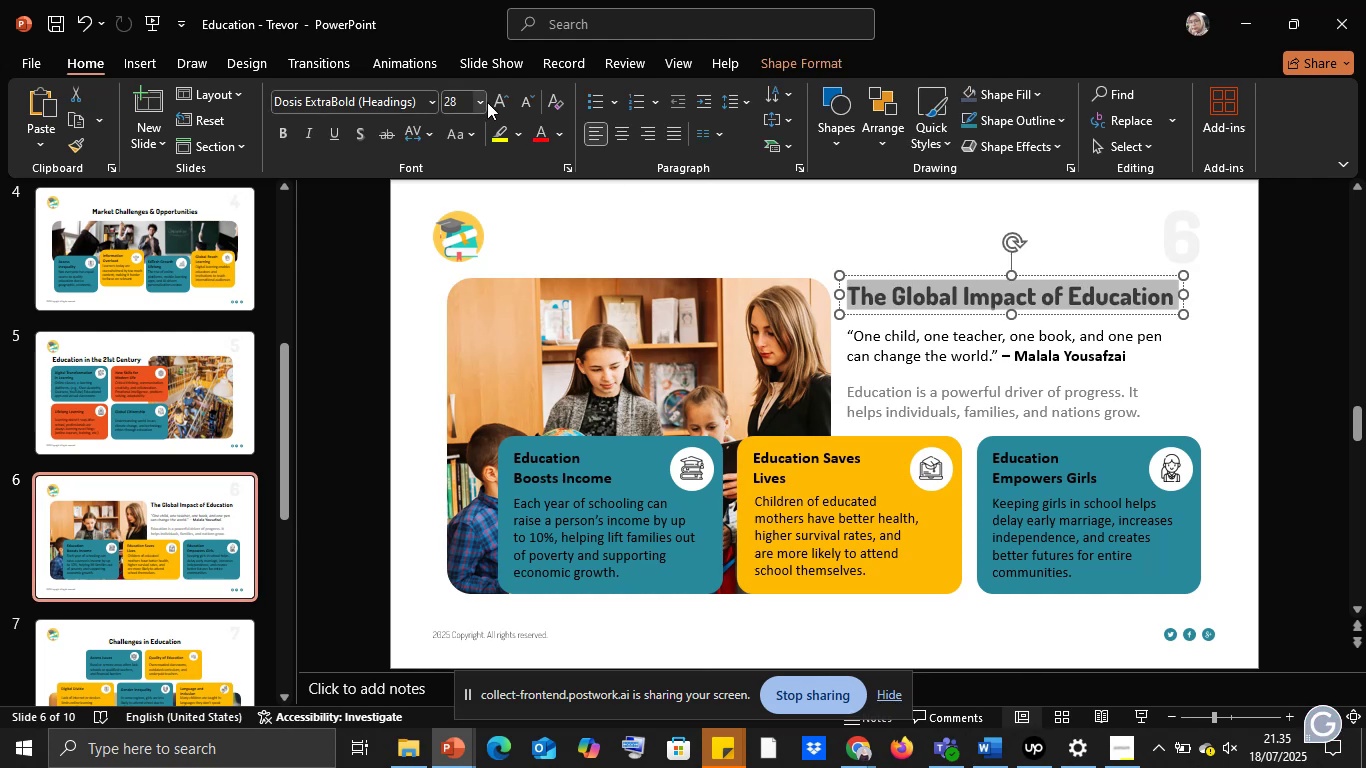 
left_click([490, 100])
 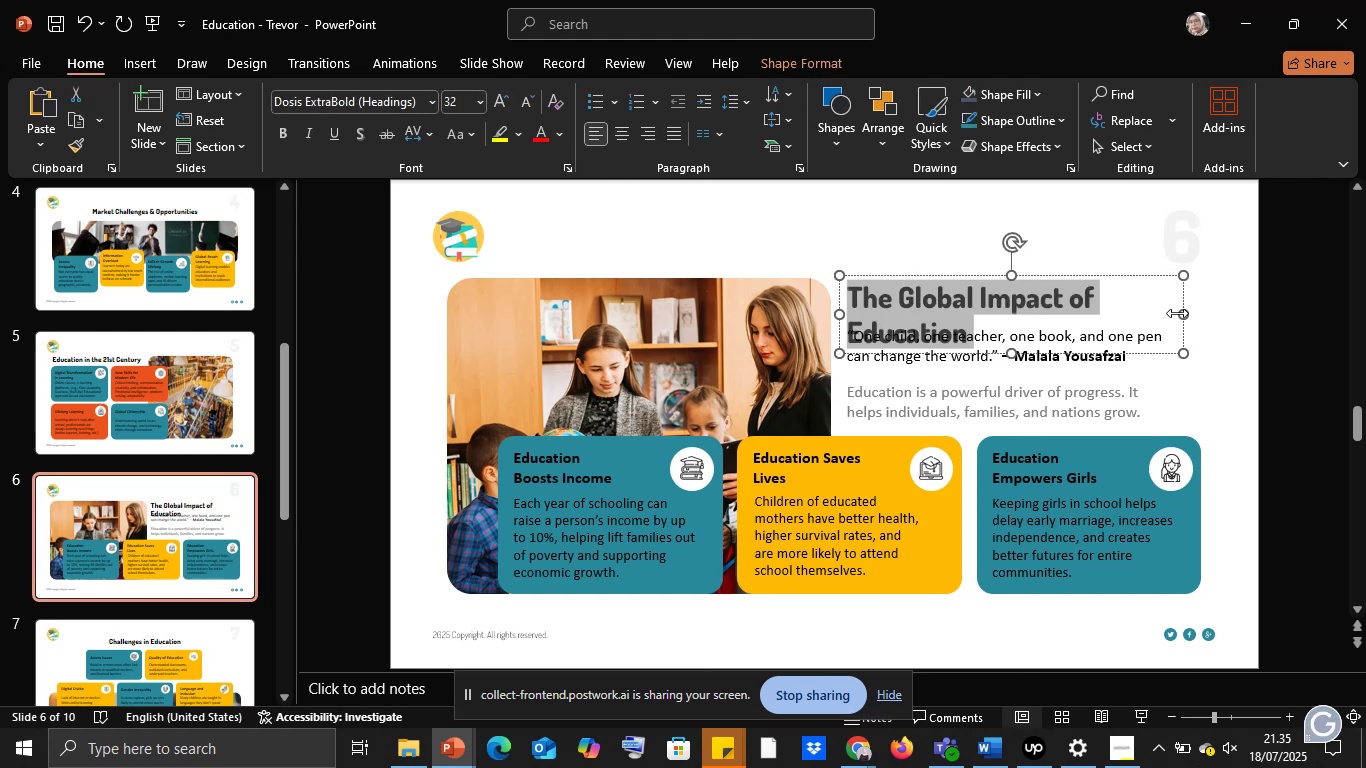 
left_click_drag(start_coordinate=[1183, 314], to_coordinate=[1239, 306])
 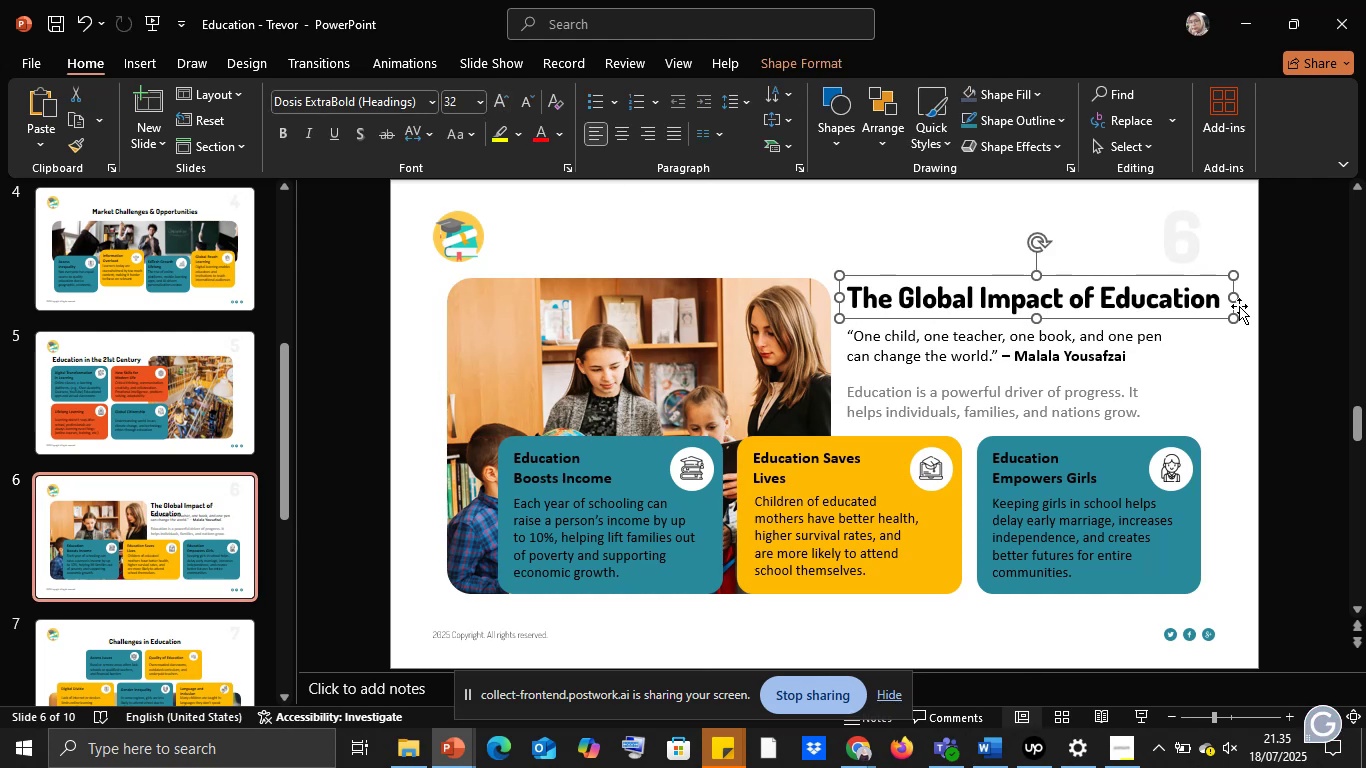 
key(Control+Z)
 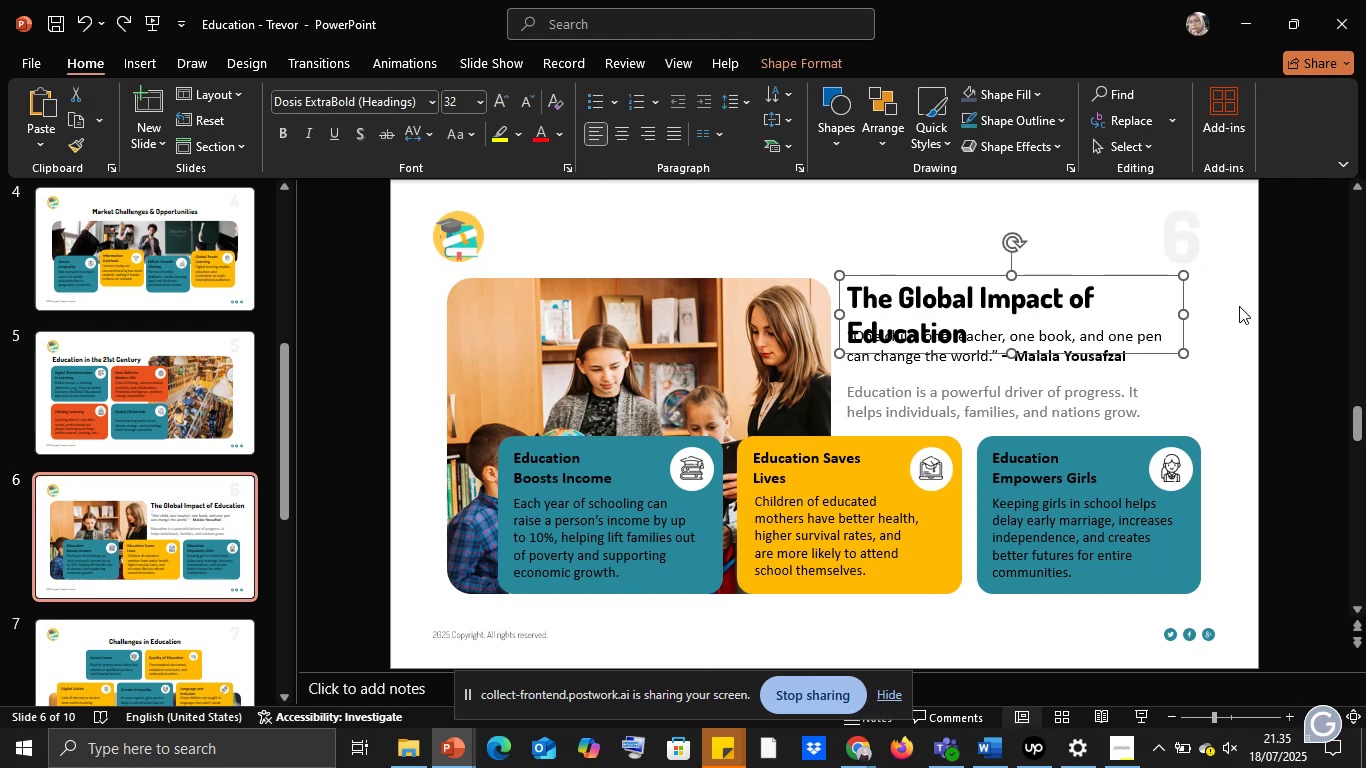 
key(Control+ControlLeft)
 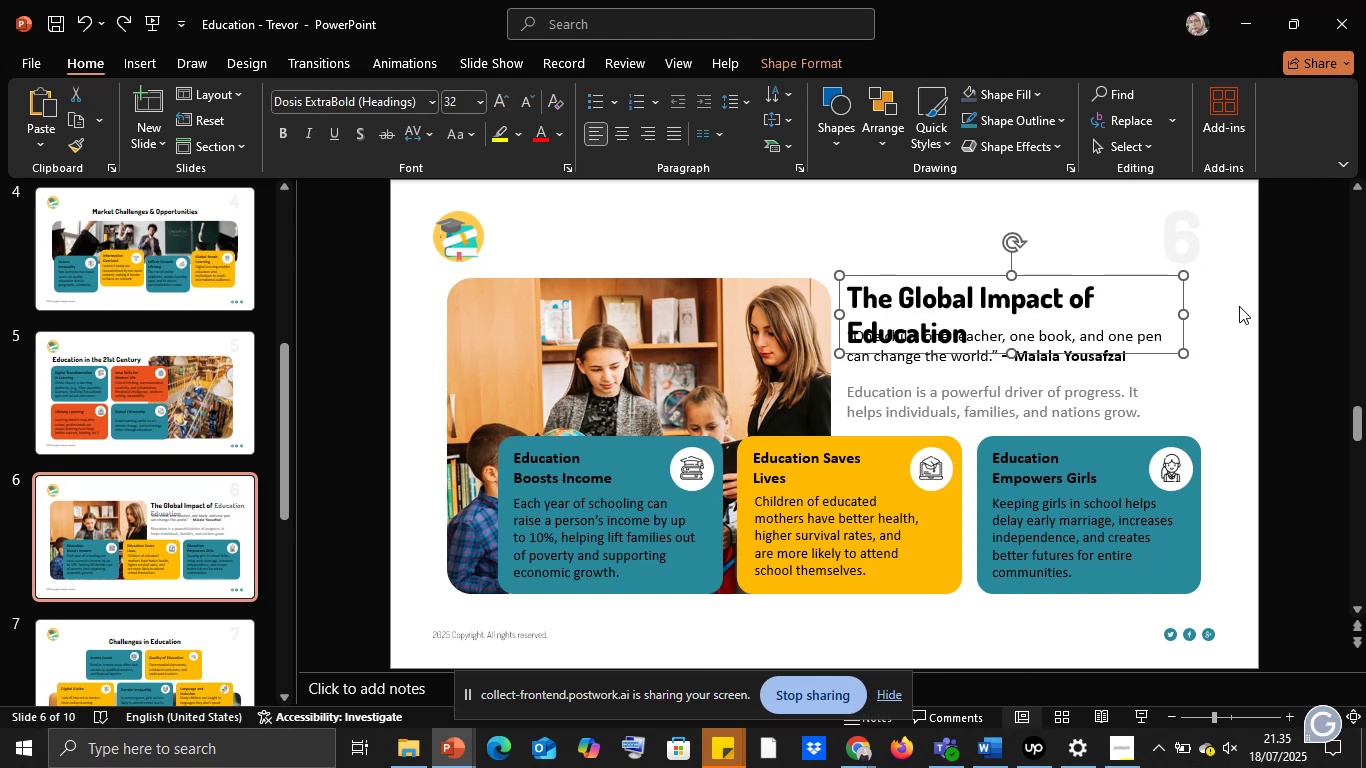 
key(Control+Z)
 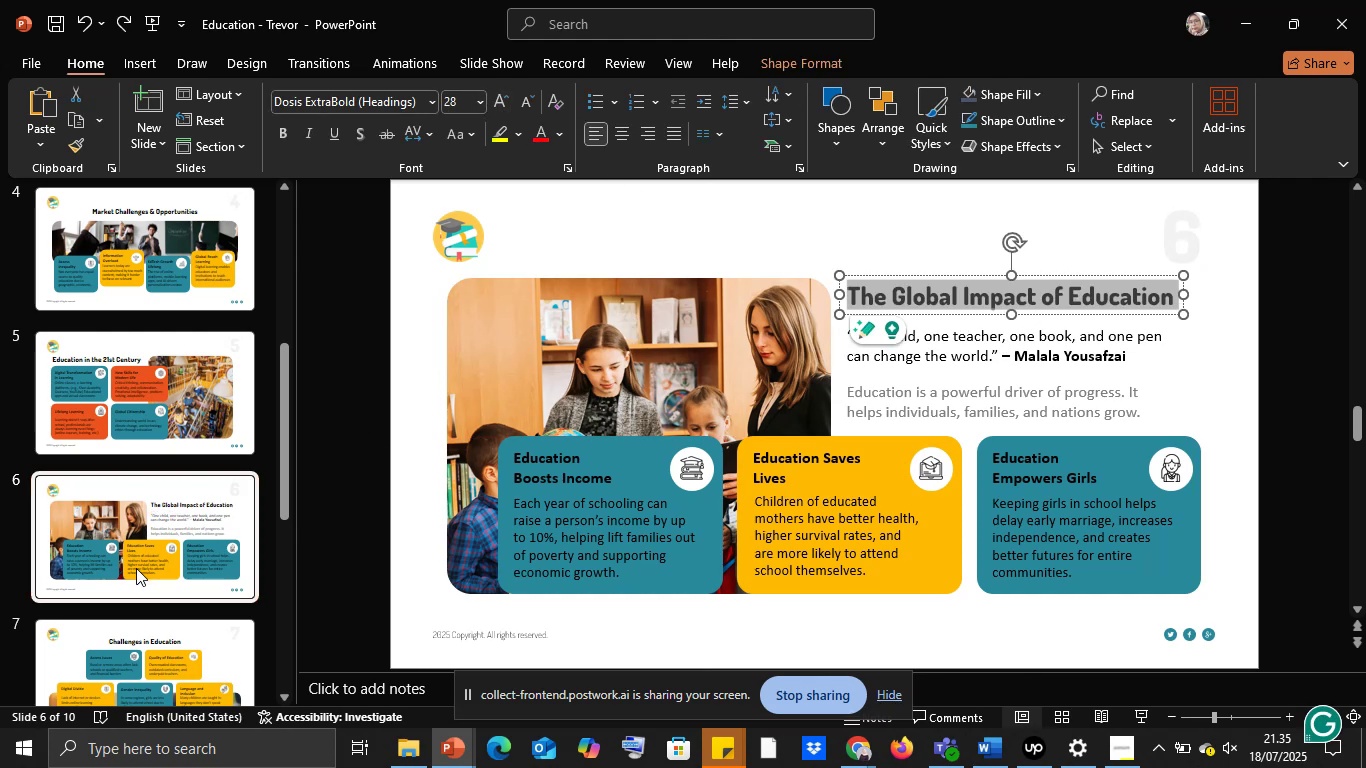 
left_click([146, 659])
 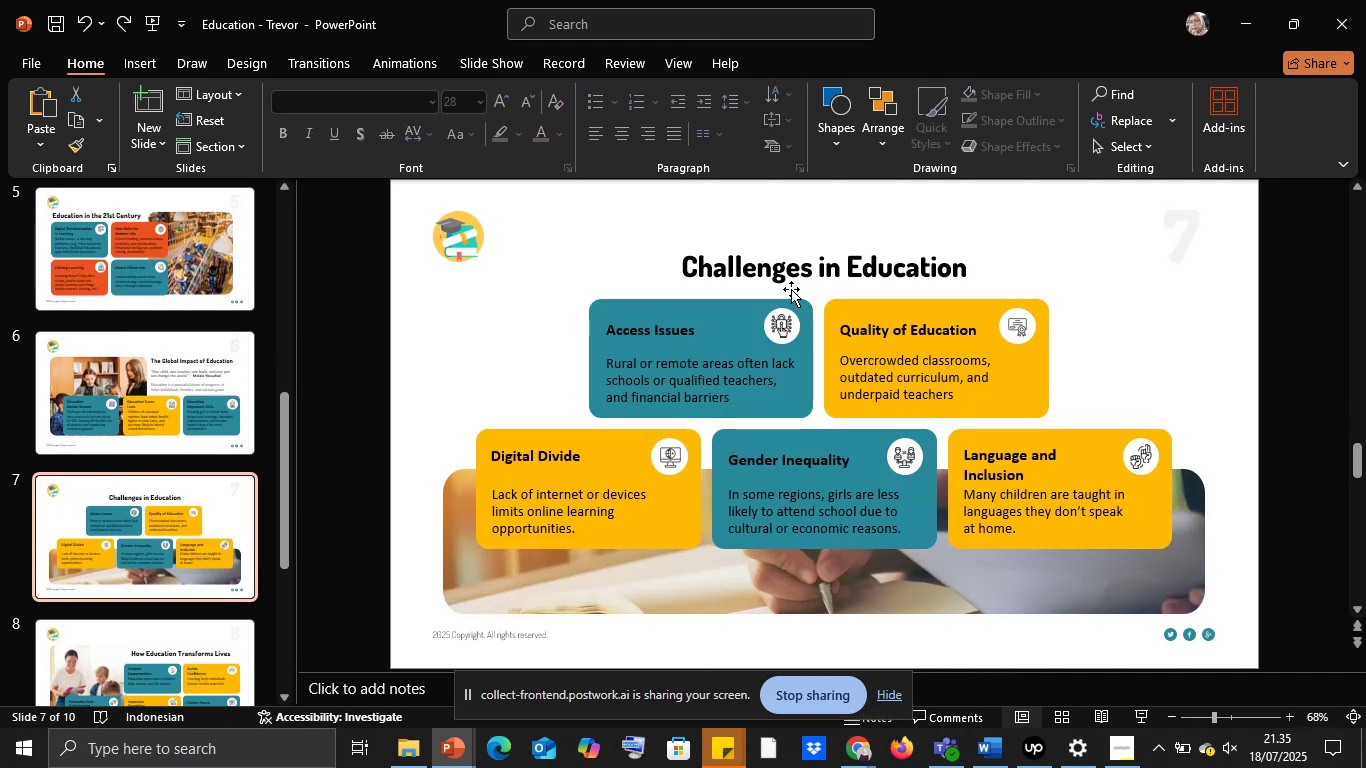 
left_click([783, 270])
 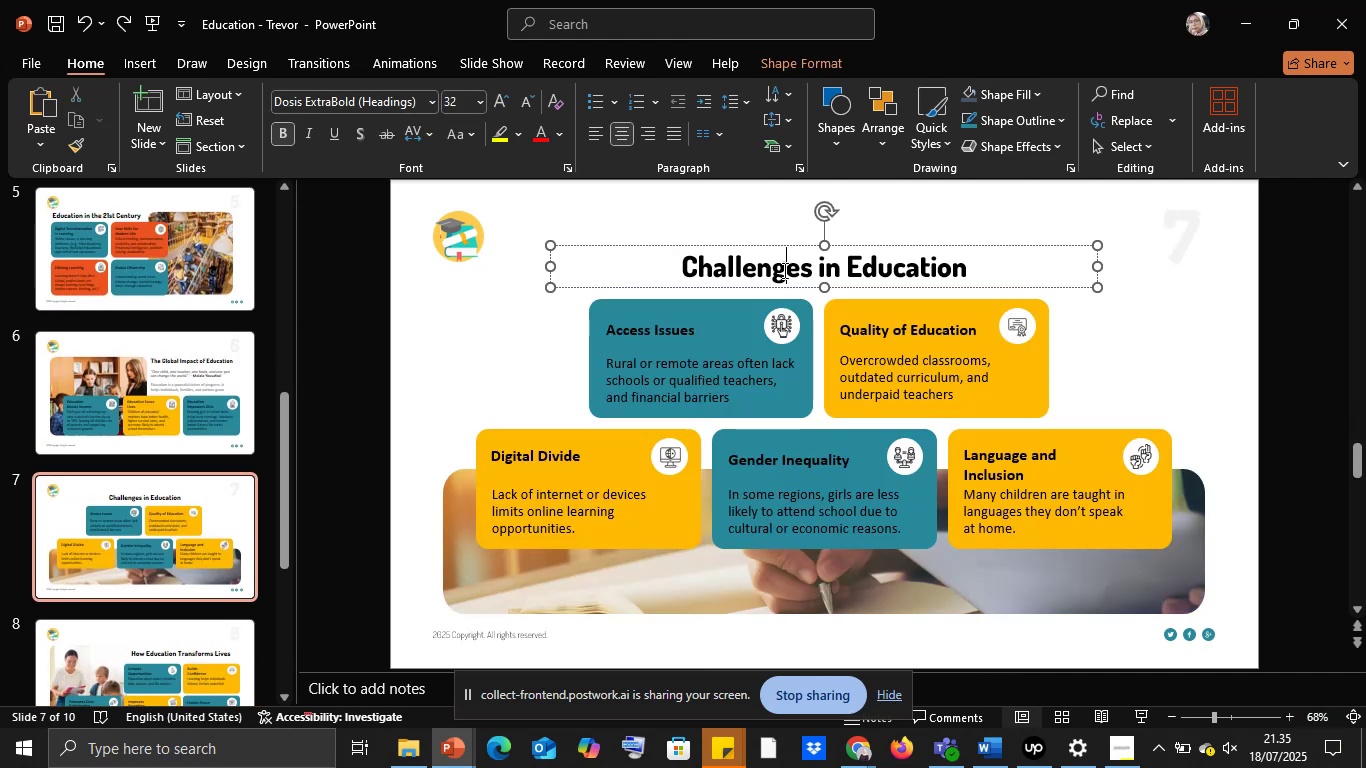 
key(Control+A)
 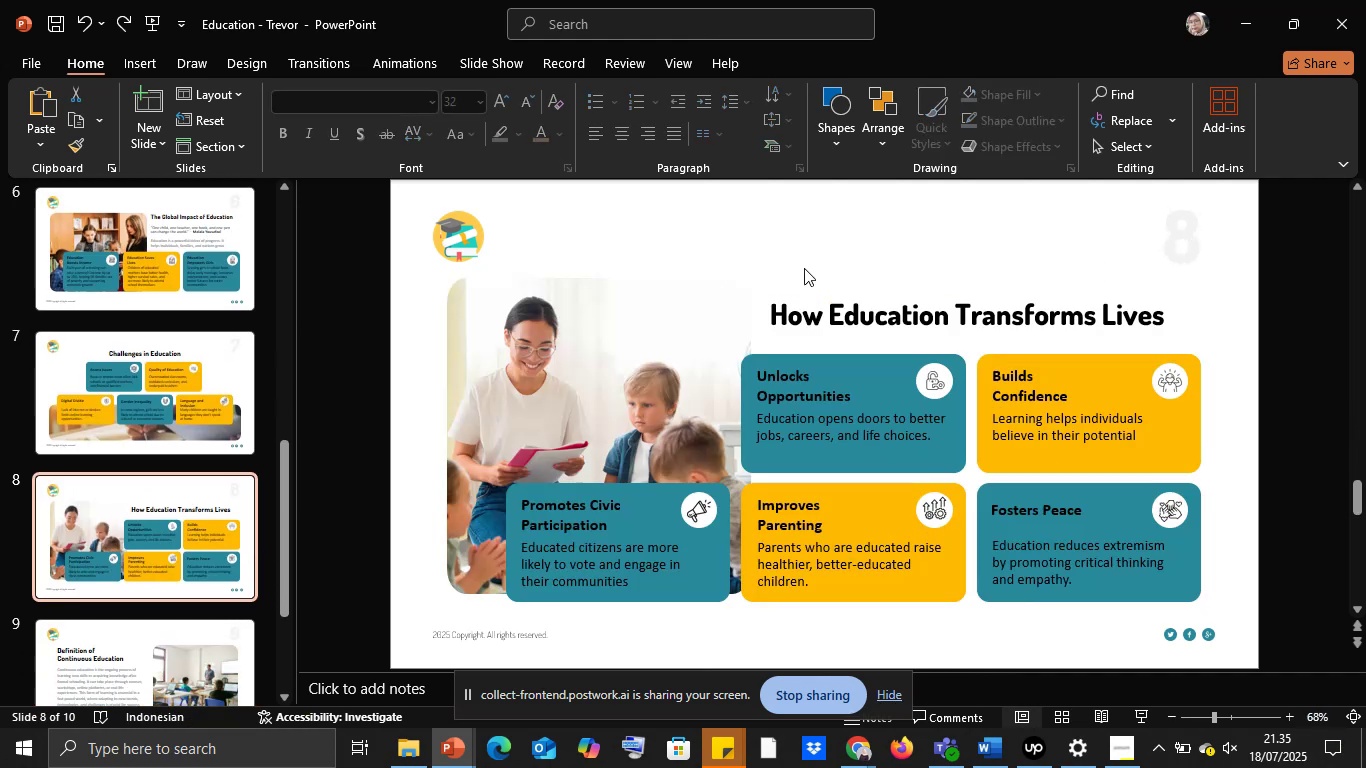 
key(Control+A)
 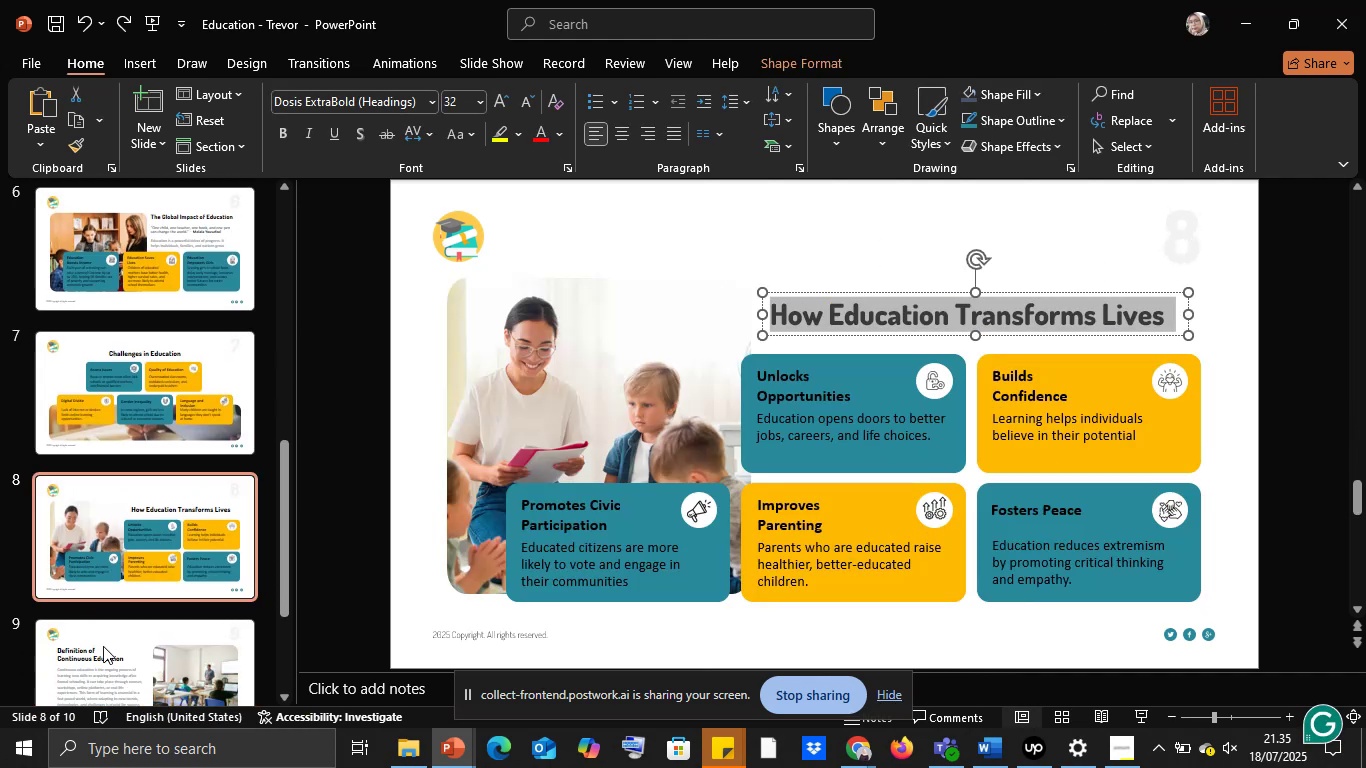 
left_click([110, 653])
 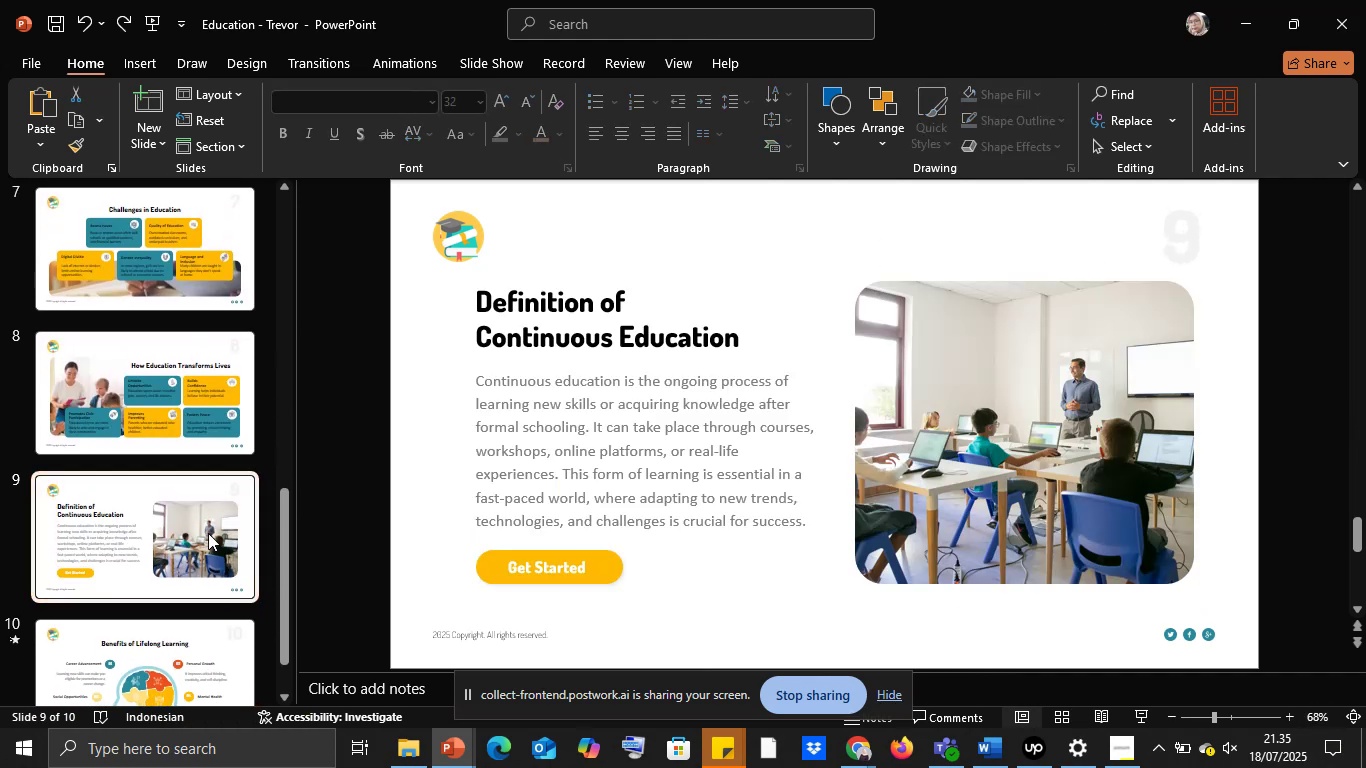 
scroll: coordinate [208, 533], scroll_direction: down, amount: 1.0
 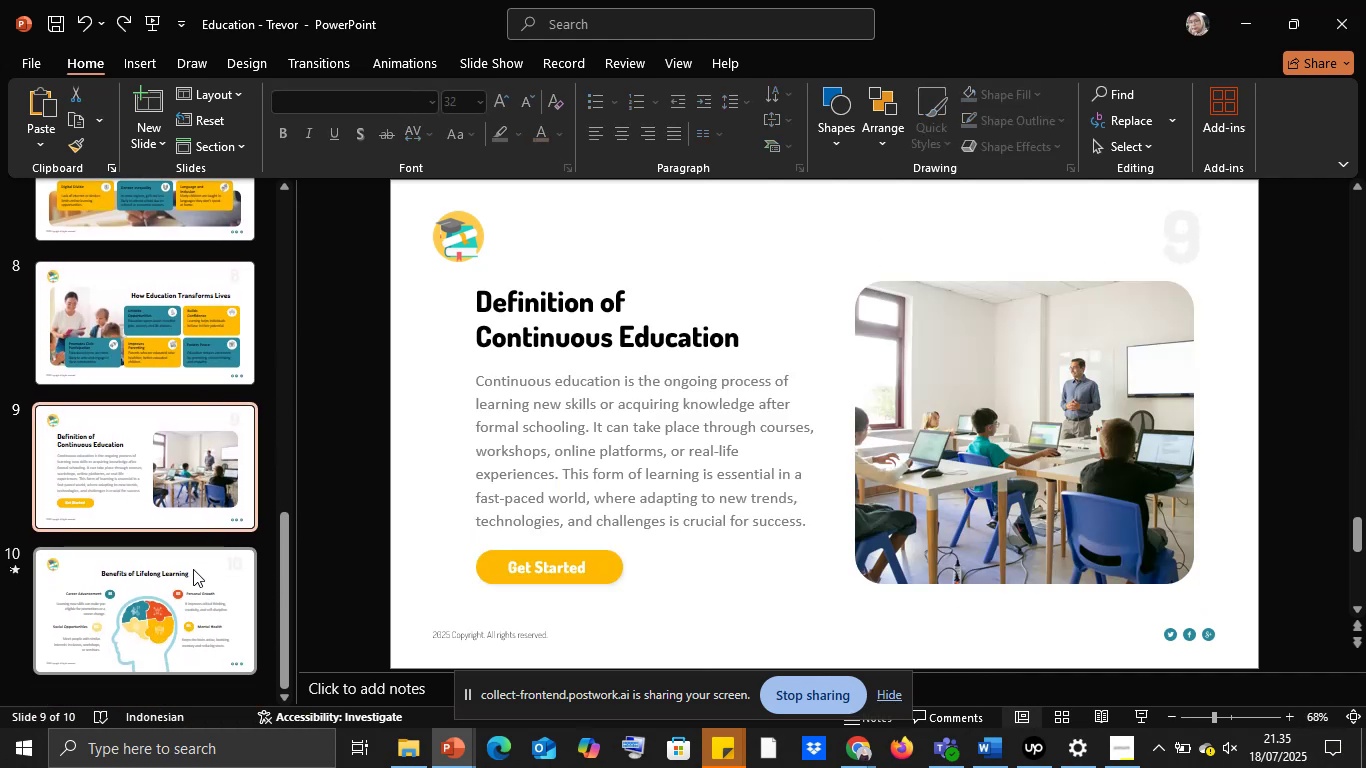 
left_click([193, 569])
 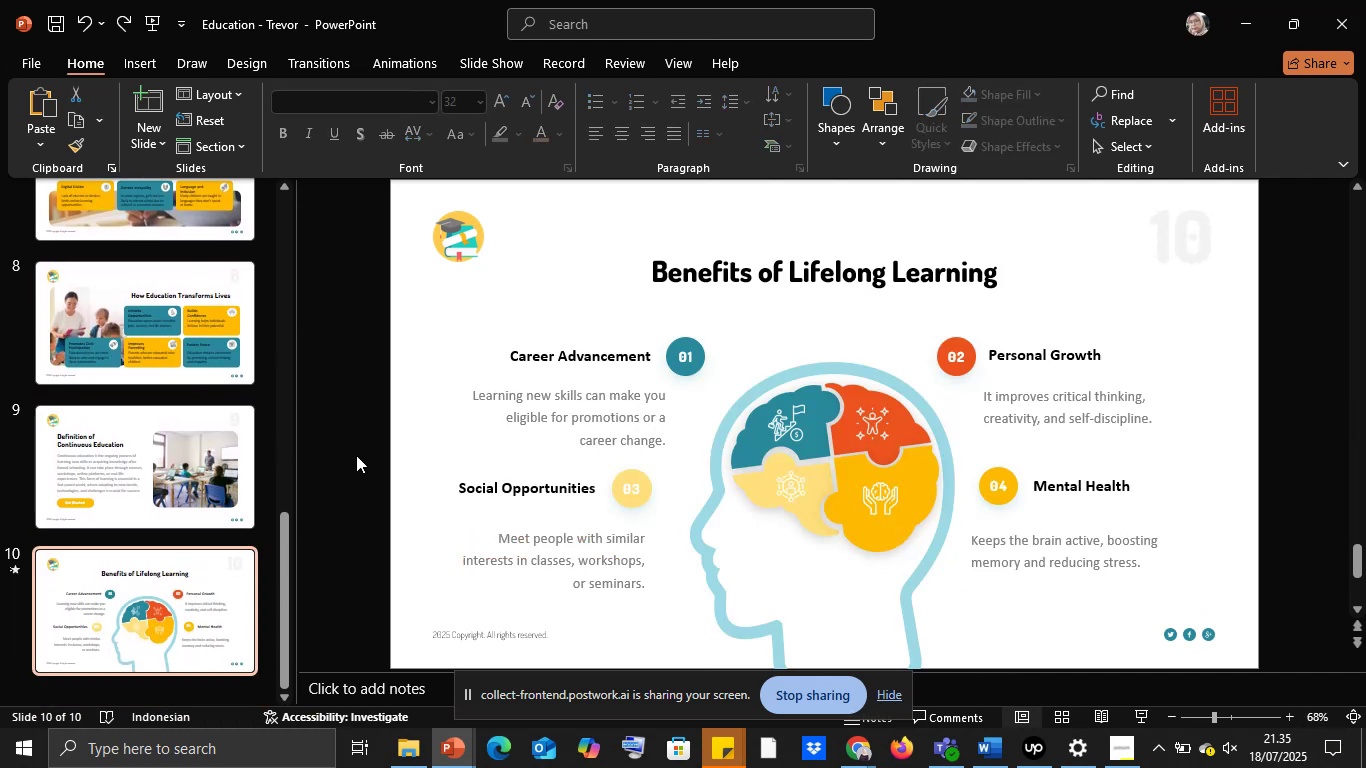 
left_click([140, 474])
 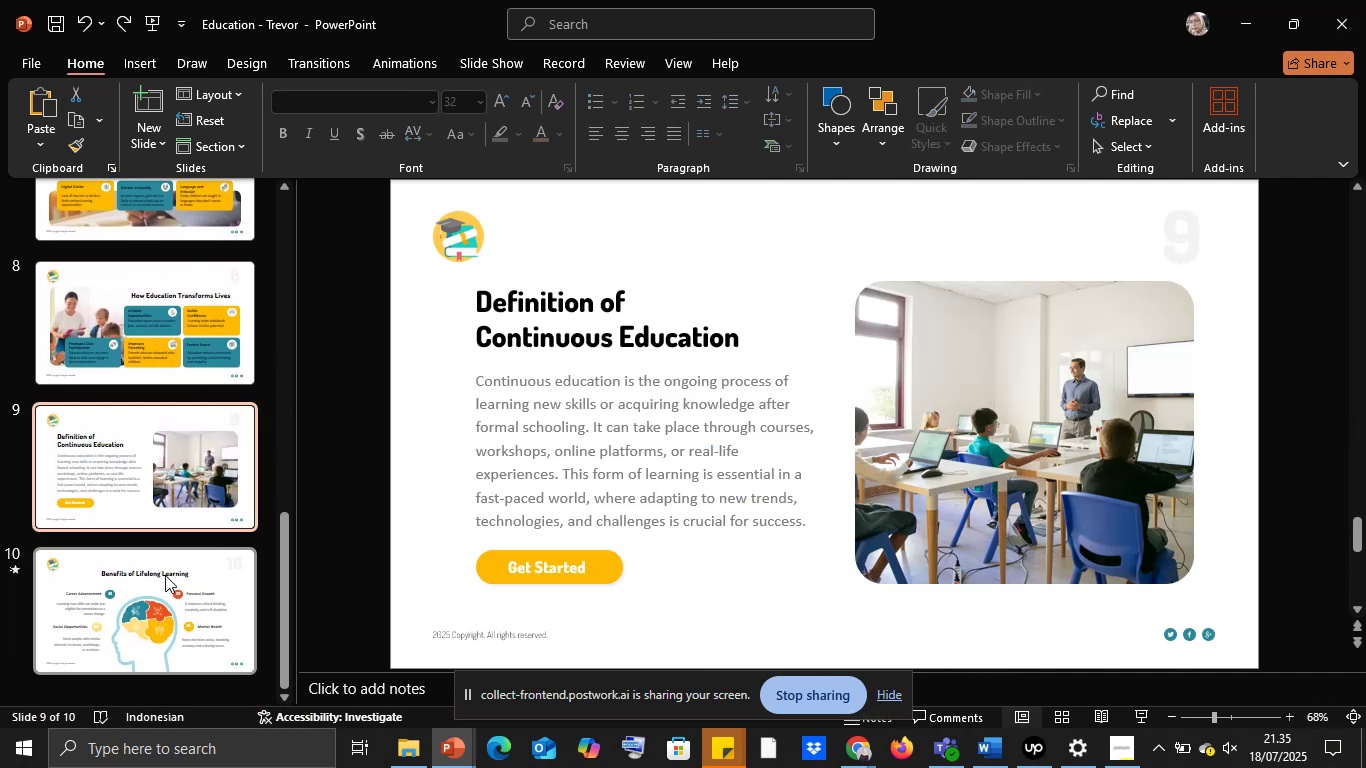 
left_click([165, 575])
 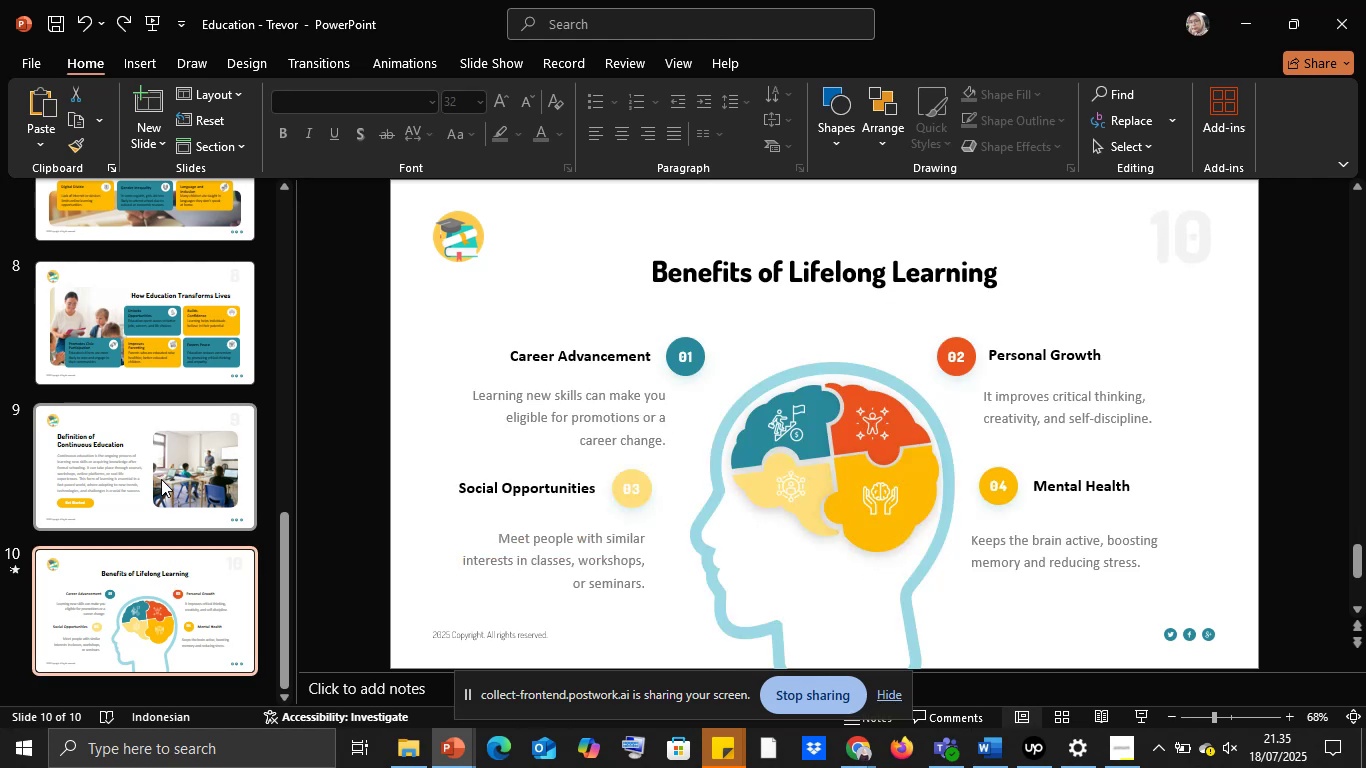 
left_click([161, 479])
 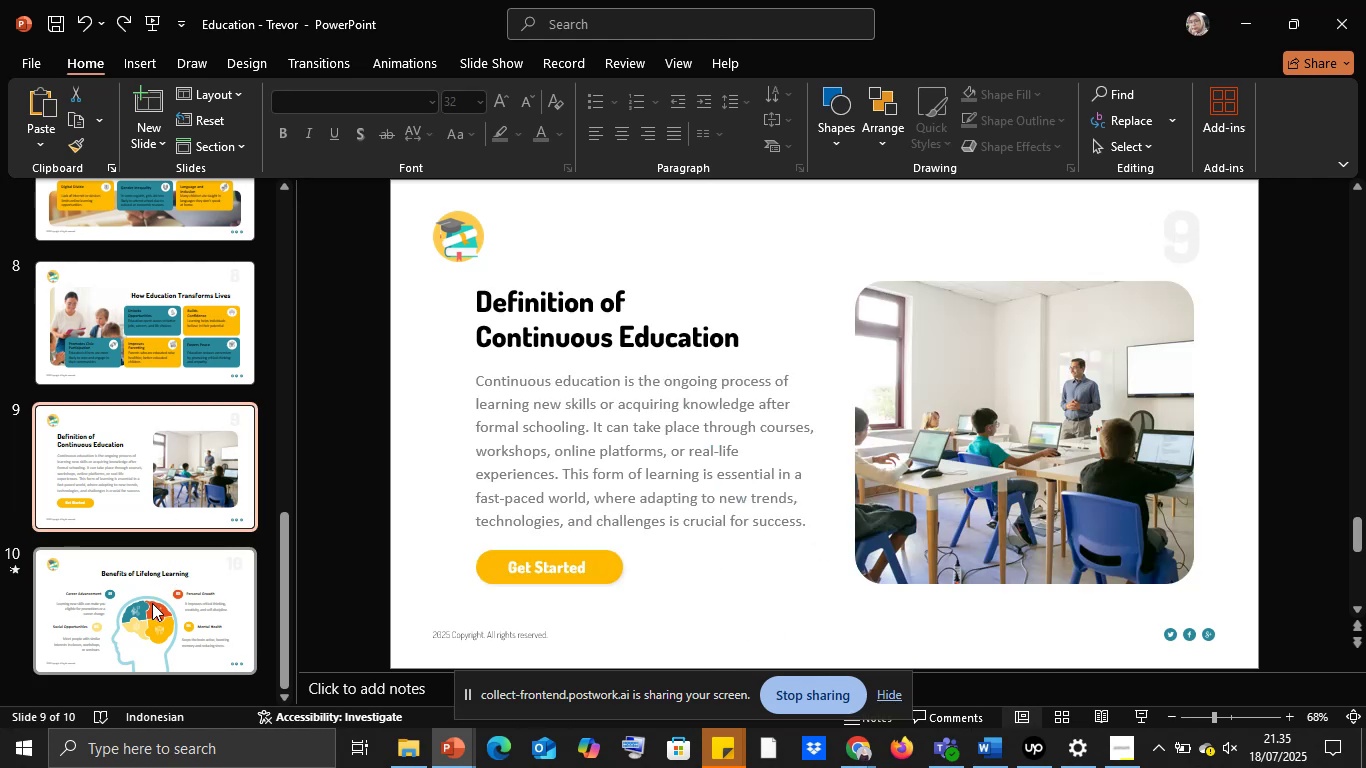 
left_click([152, 603])
 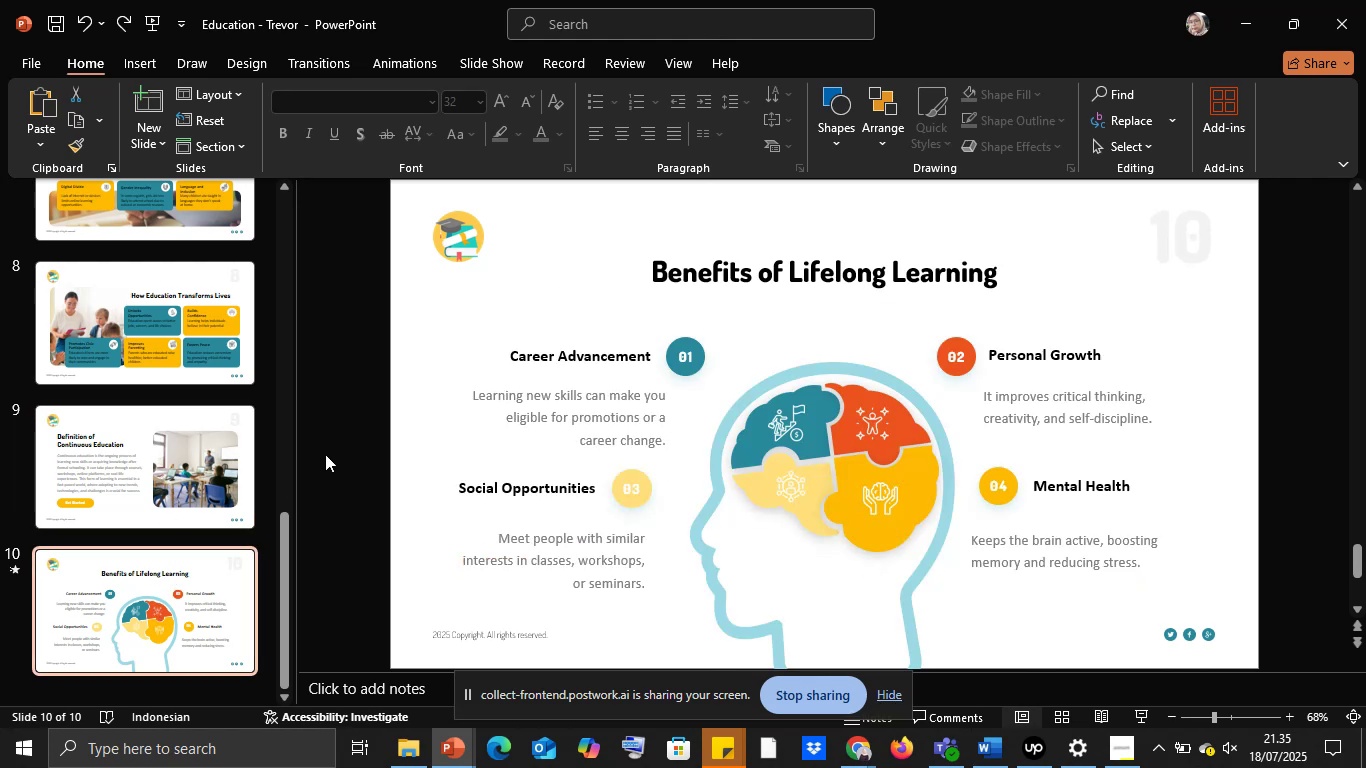 
left_click([326, 453])
 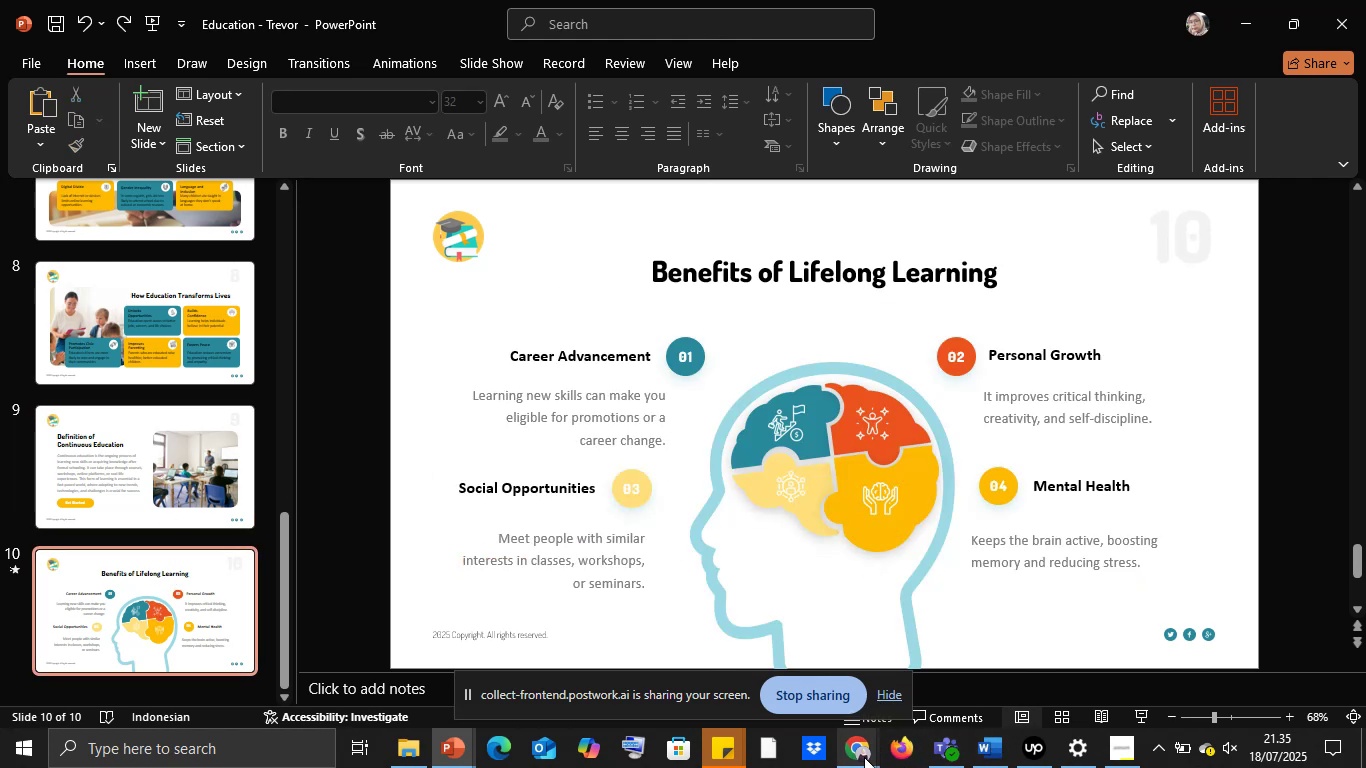 
left_click([769, 700])
 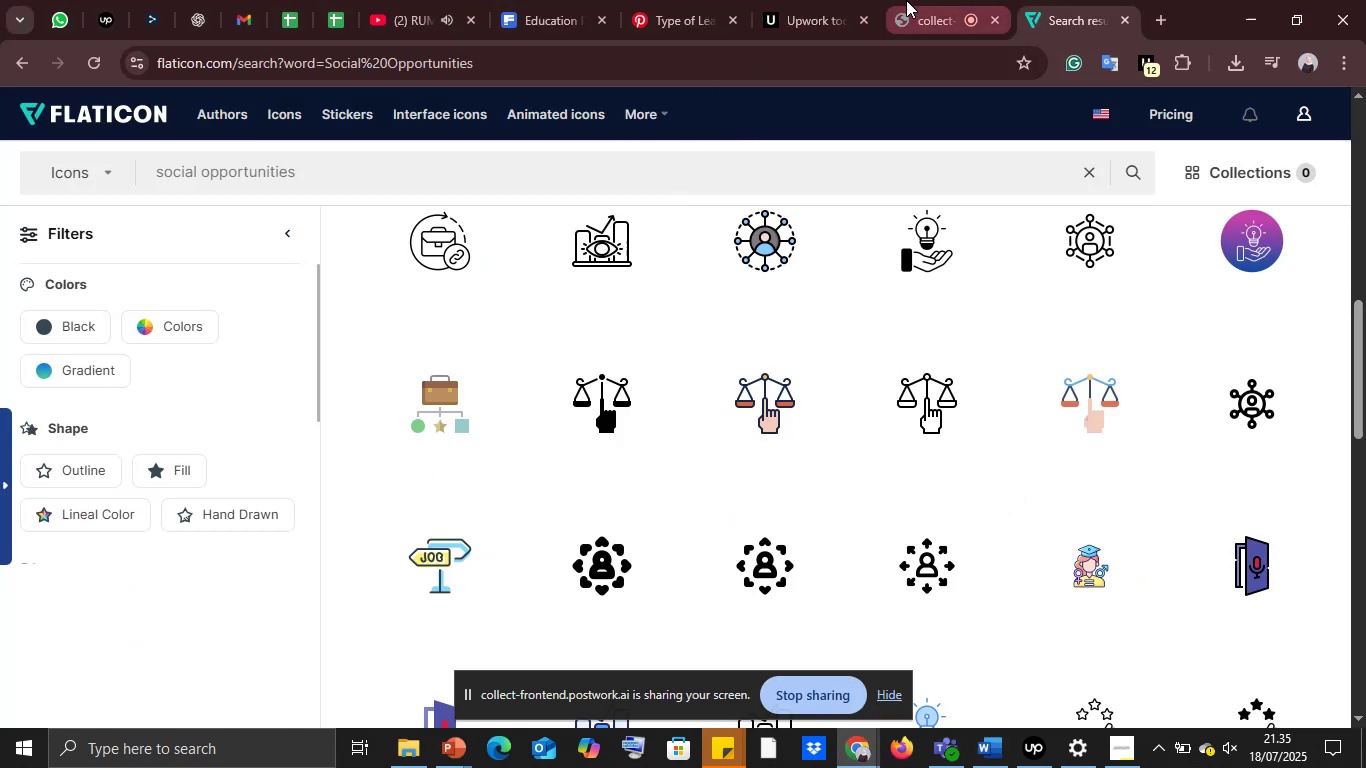 
left_click([906, 0])
 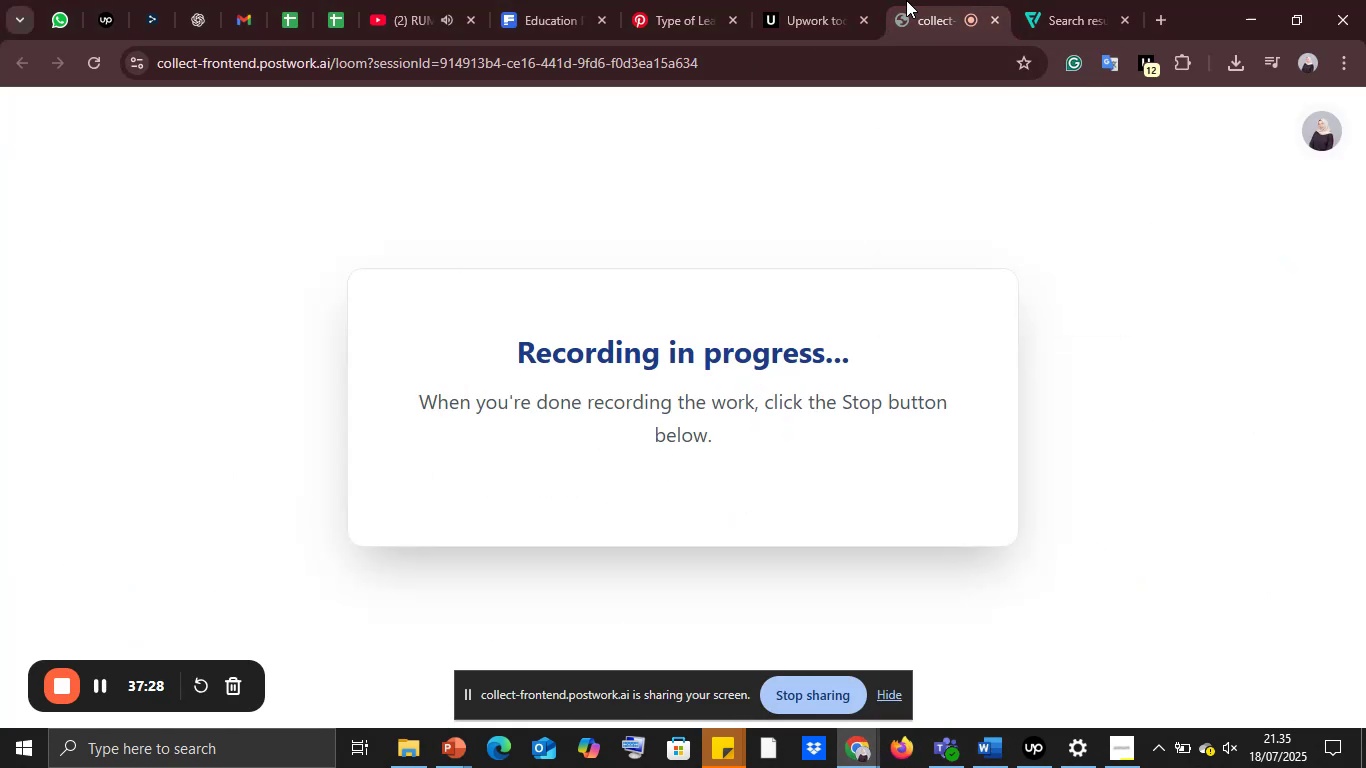 
left_click([906, 0])
 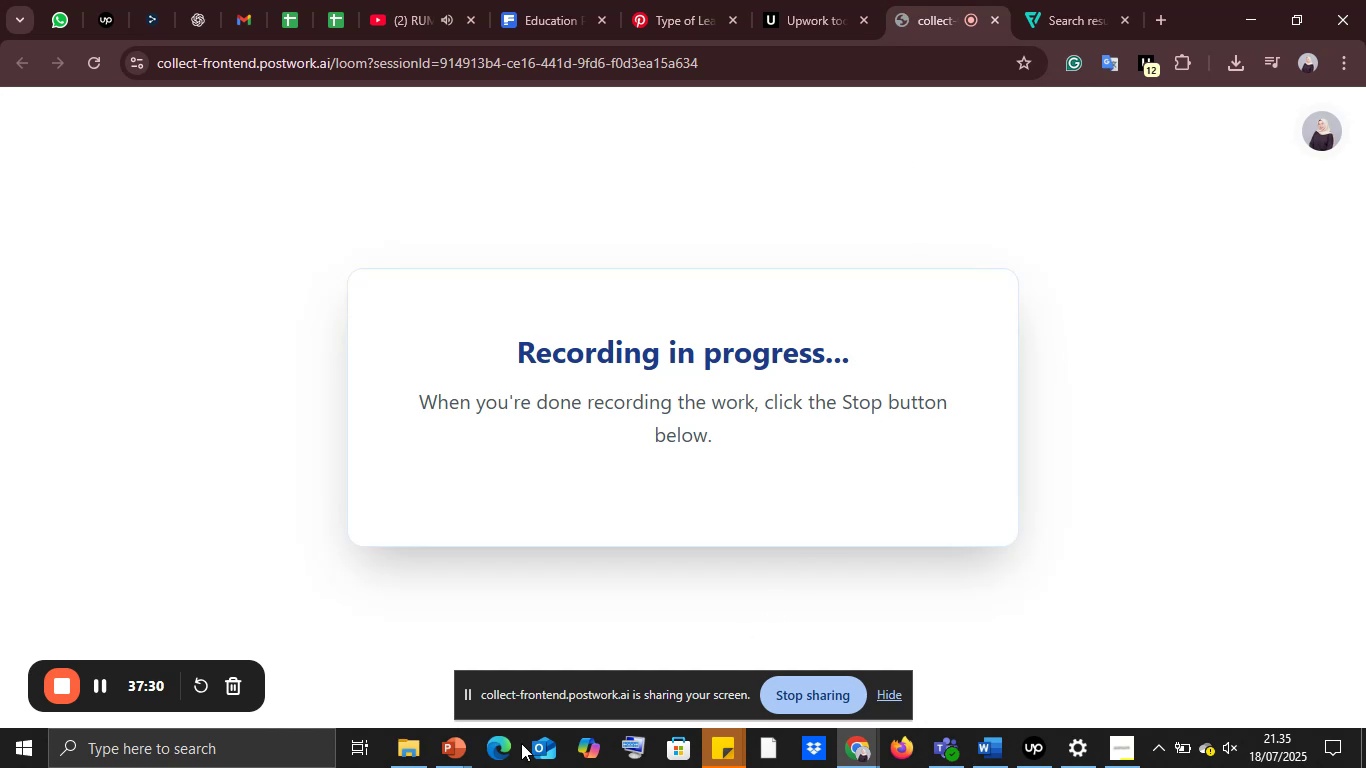 
left_click([441, 767])
 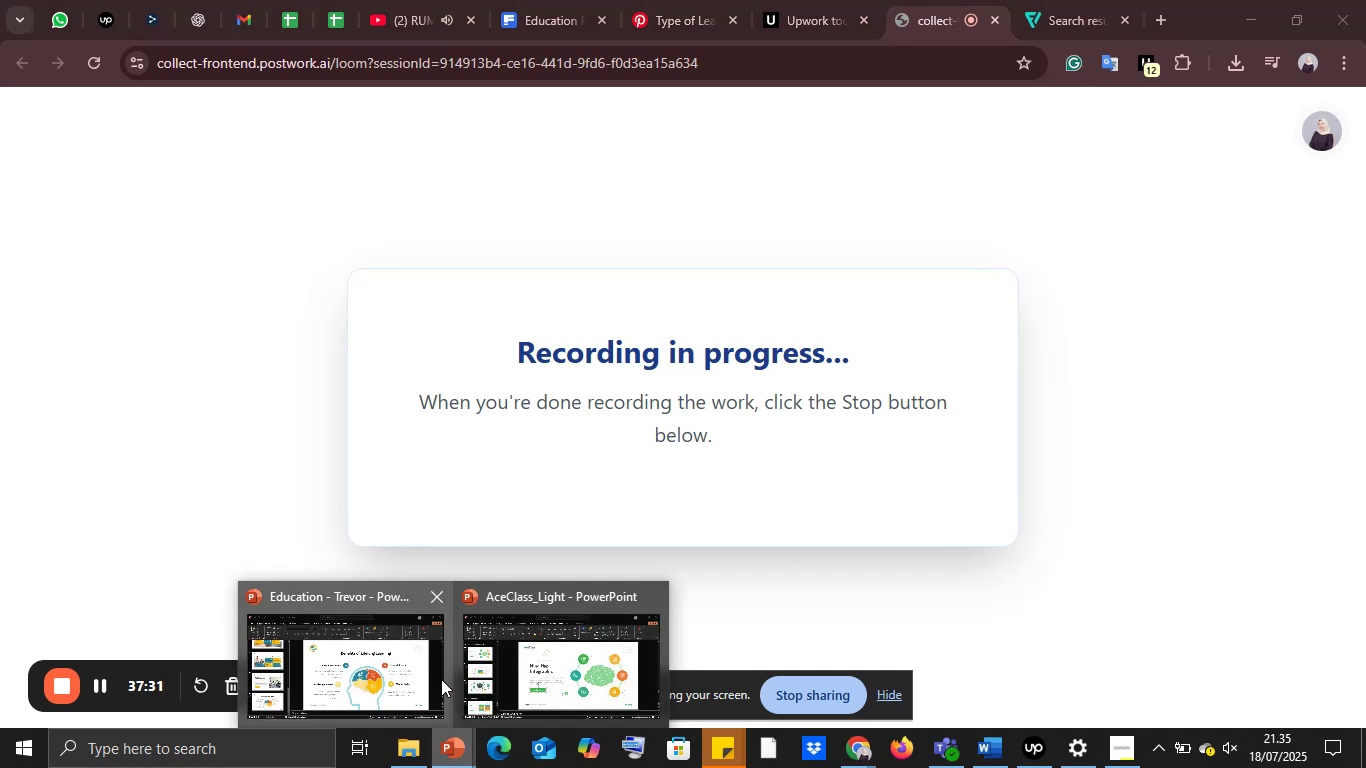 
left_click([411, 683])
 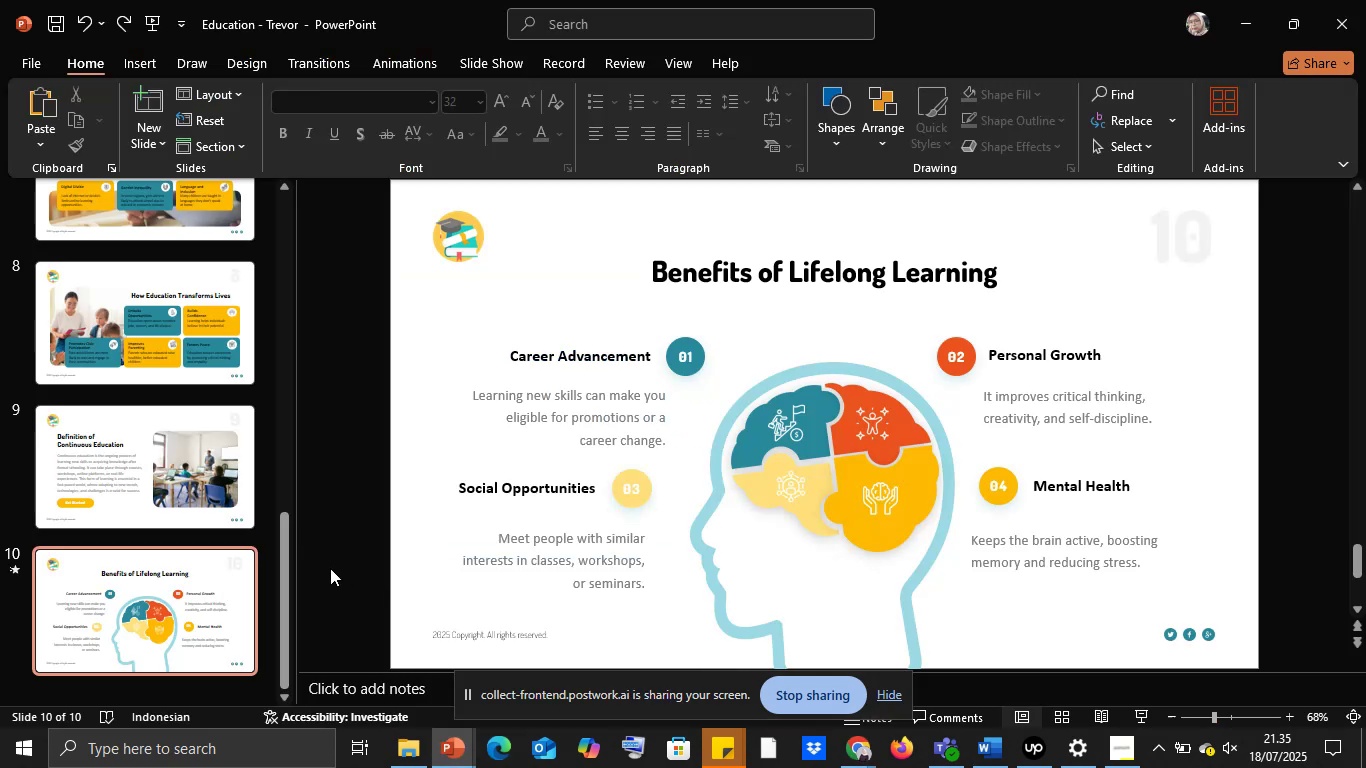 
left_click([326, 566])
 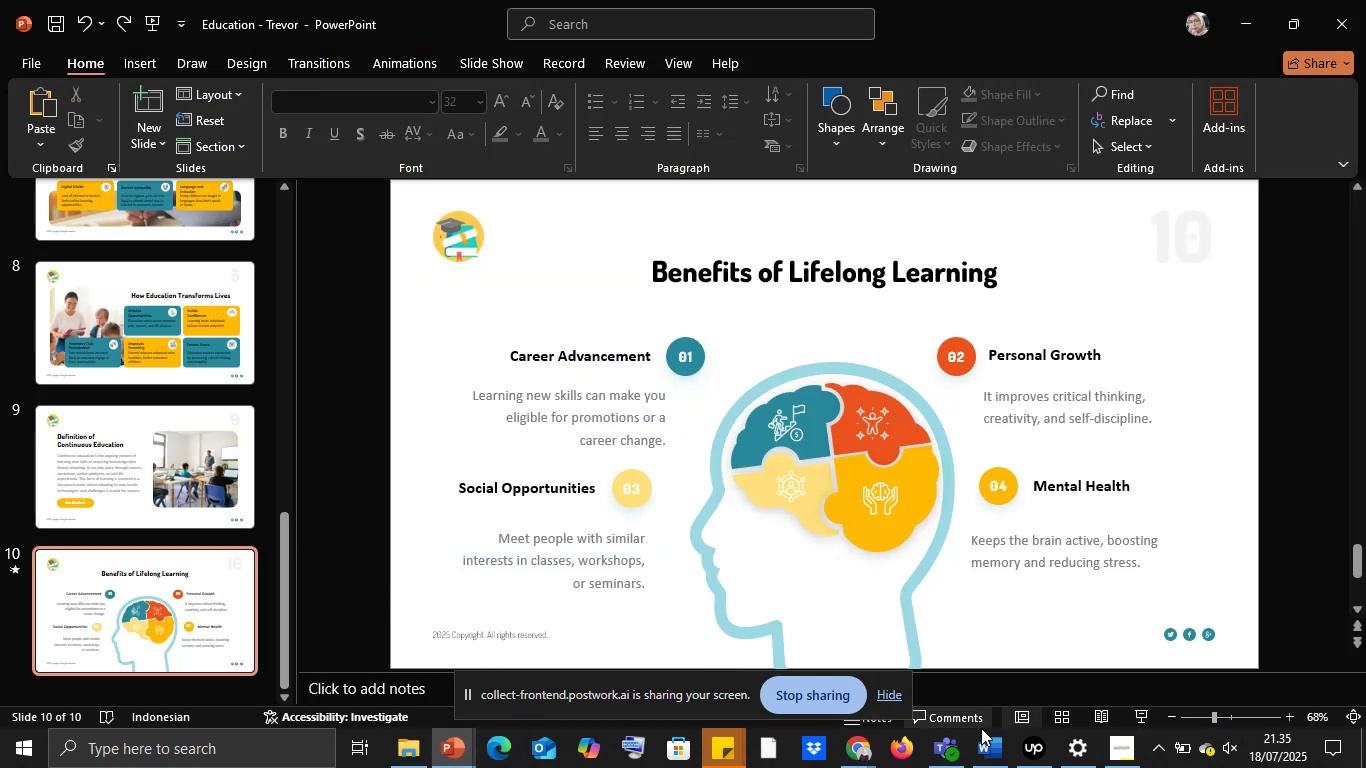 
left_click([983, 750])
 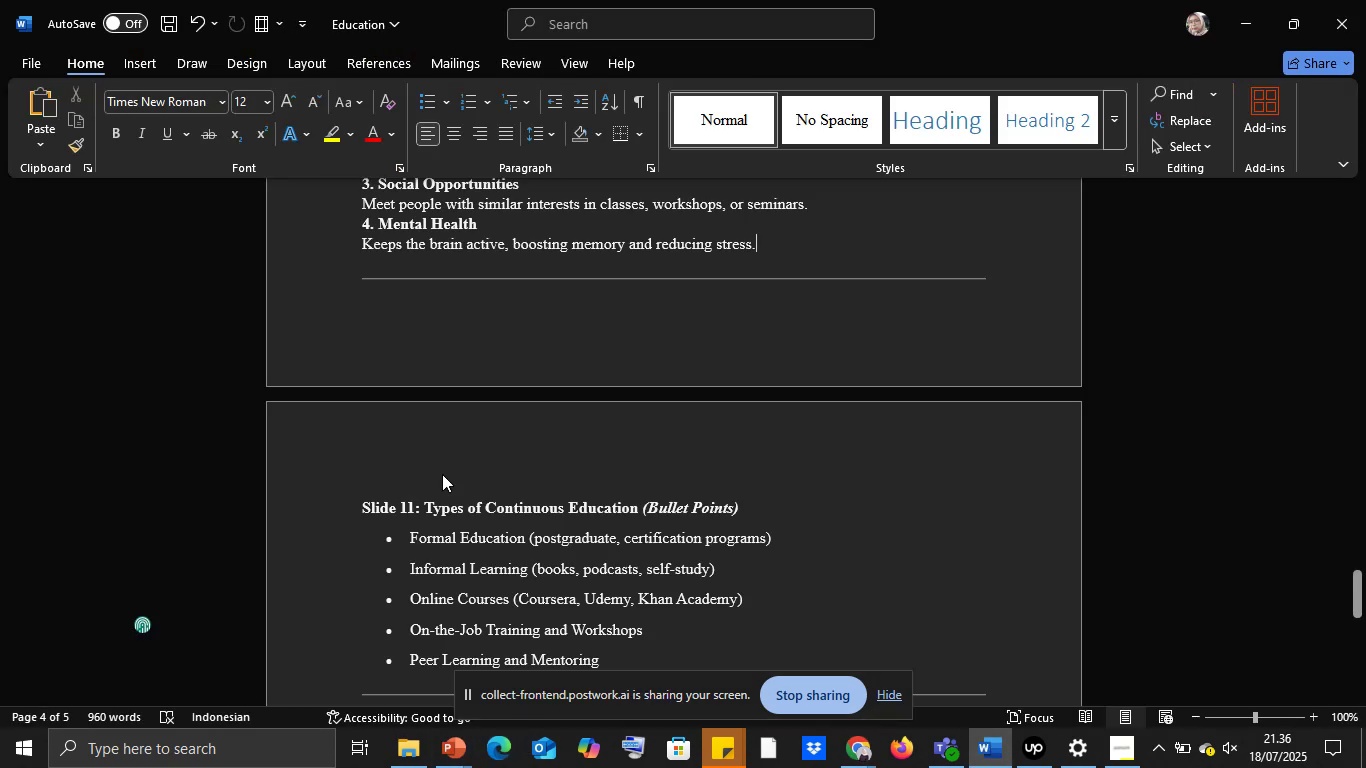 
scroll: coordinate [442, 474], scroll_direction: down, amount: 3.0
 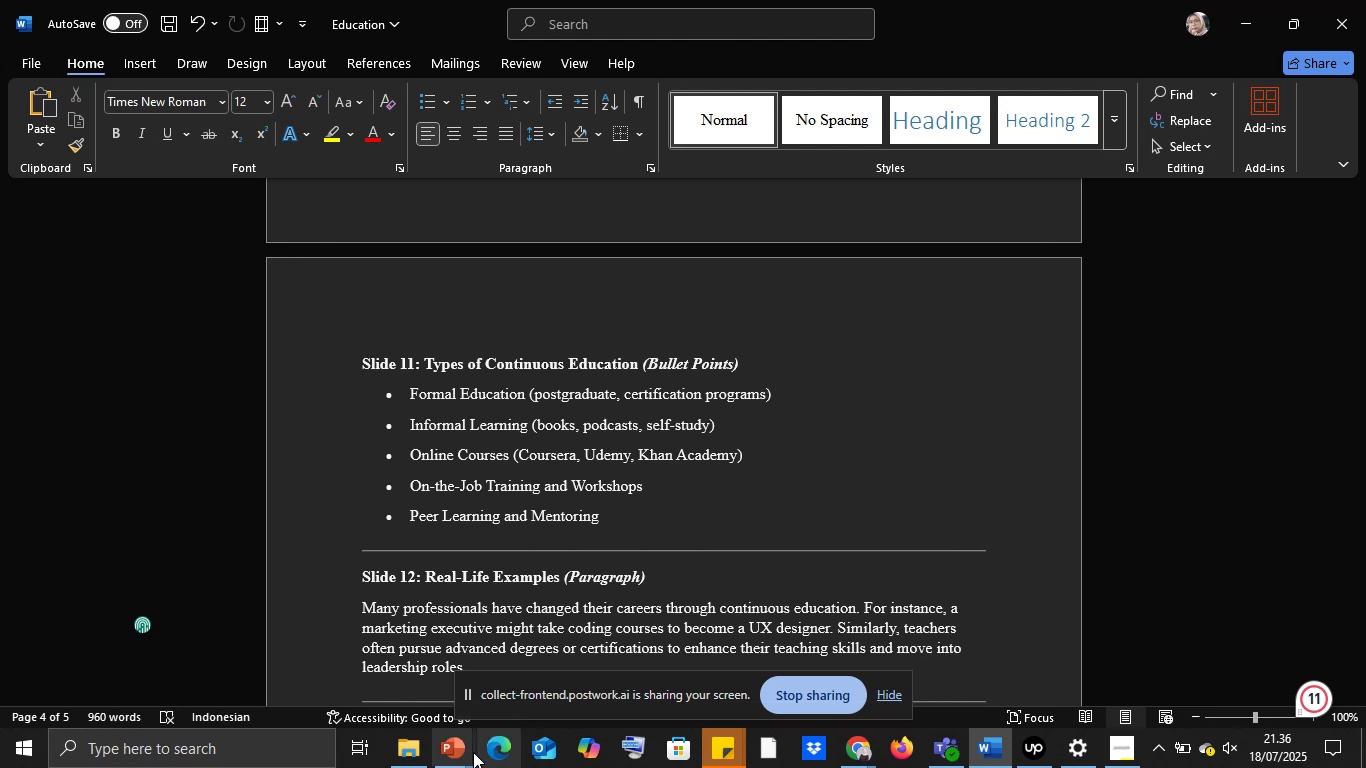 
left_click([472, 752])
 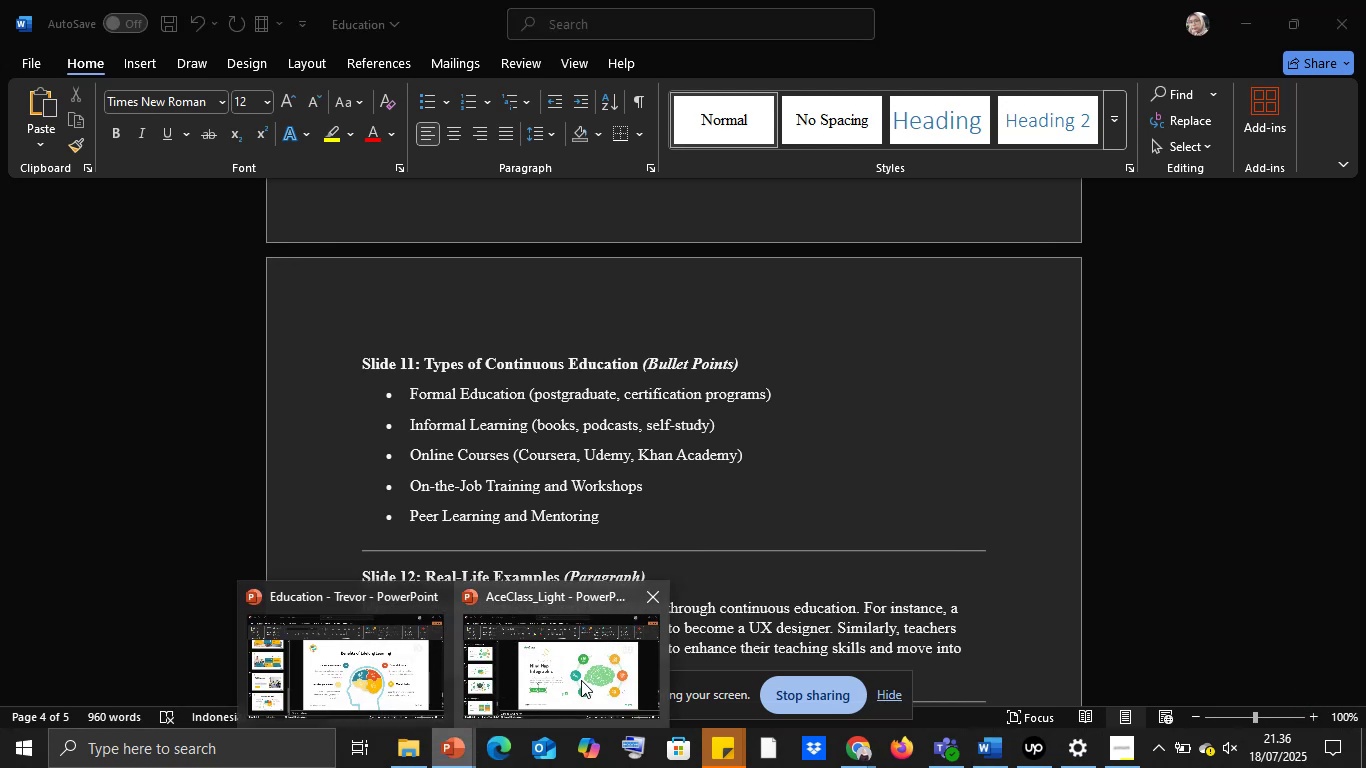 
left_click([581, 680])
 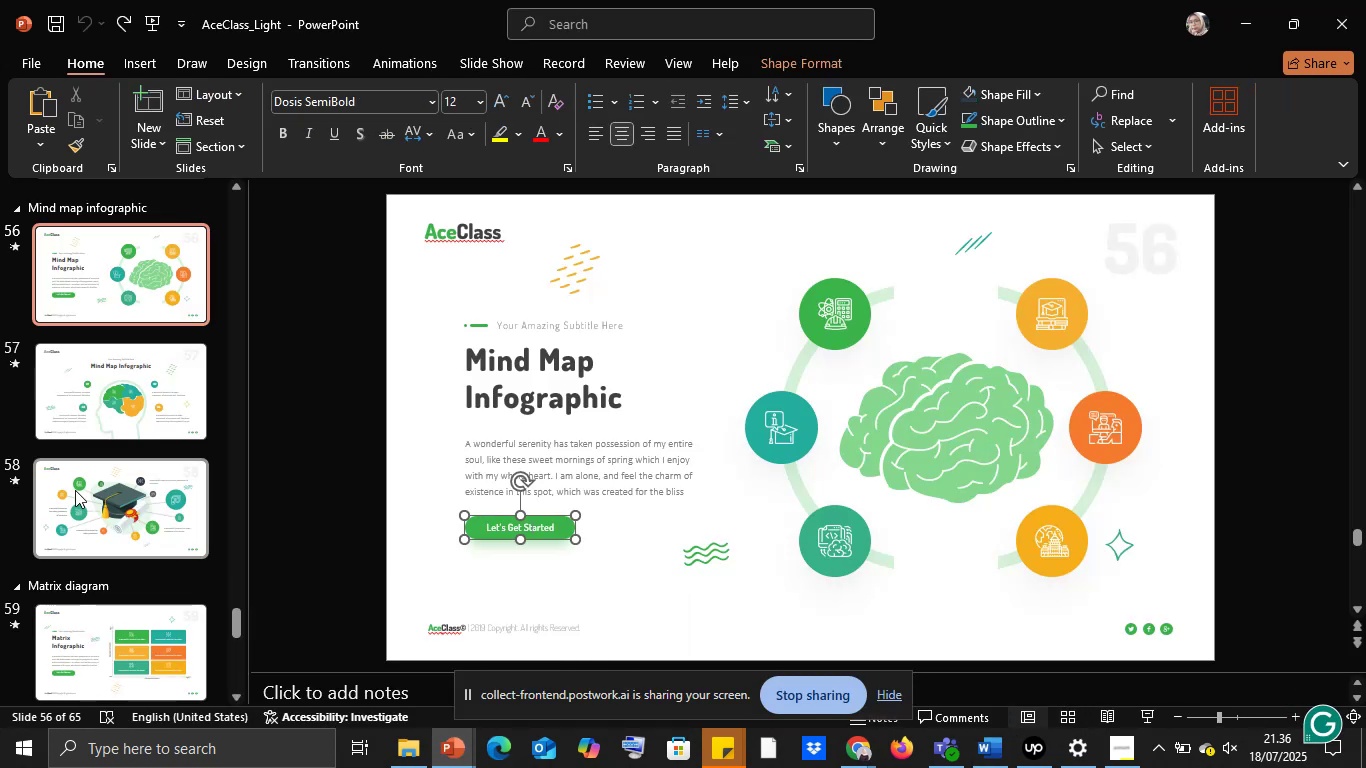 
left_click([93, 502])
 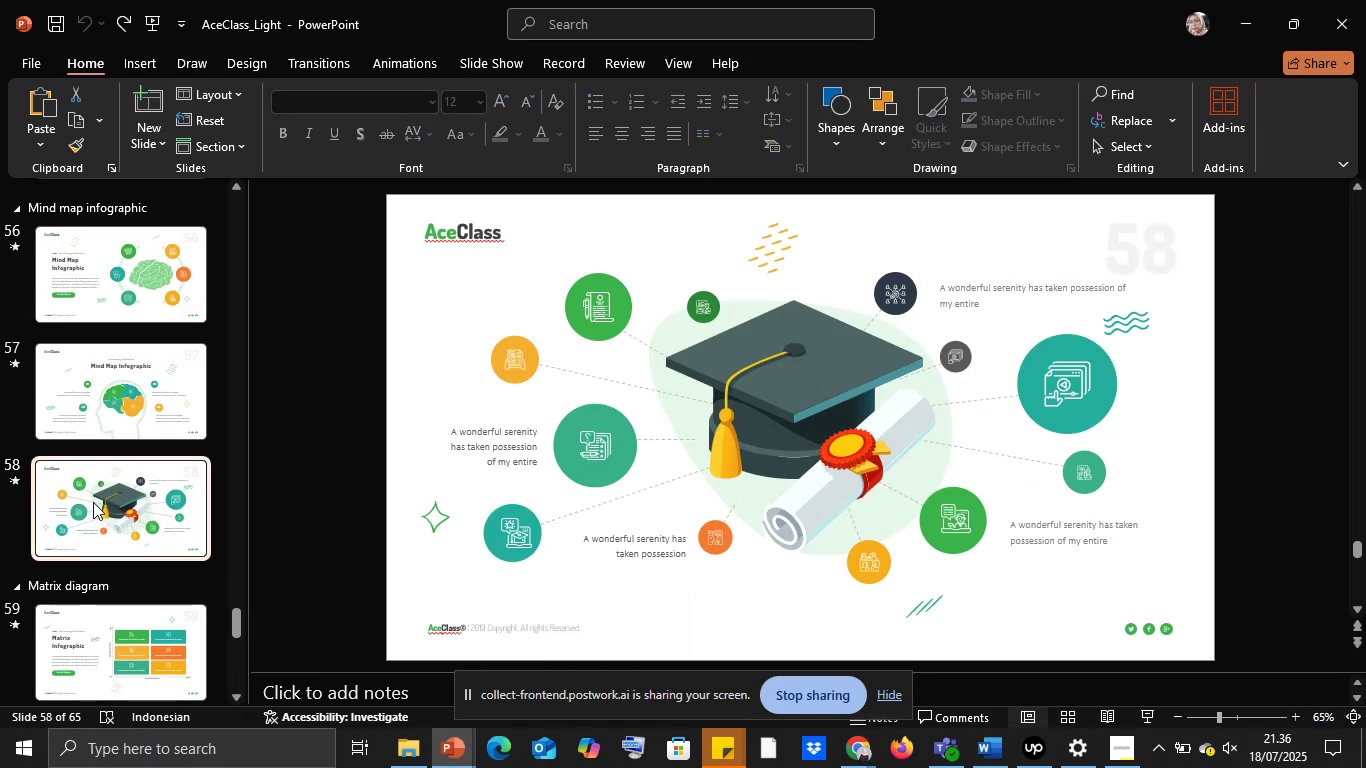 
scroll: coordinate [100, 506], scroll_direction: down, amount: 6.0
 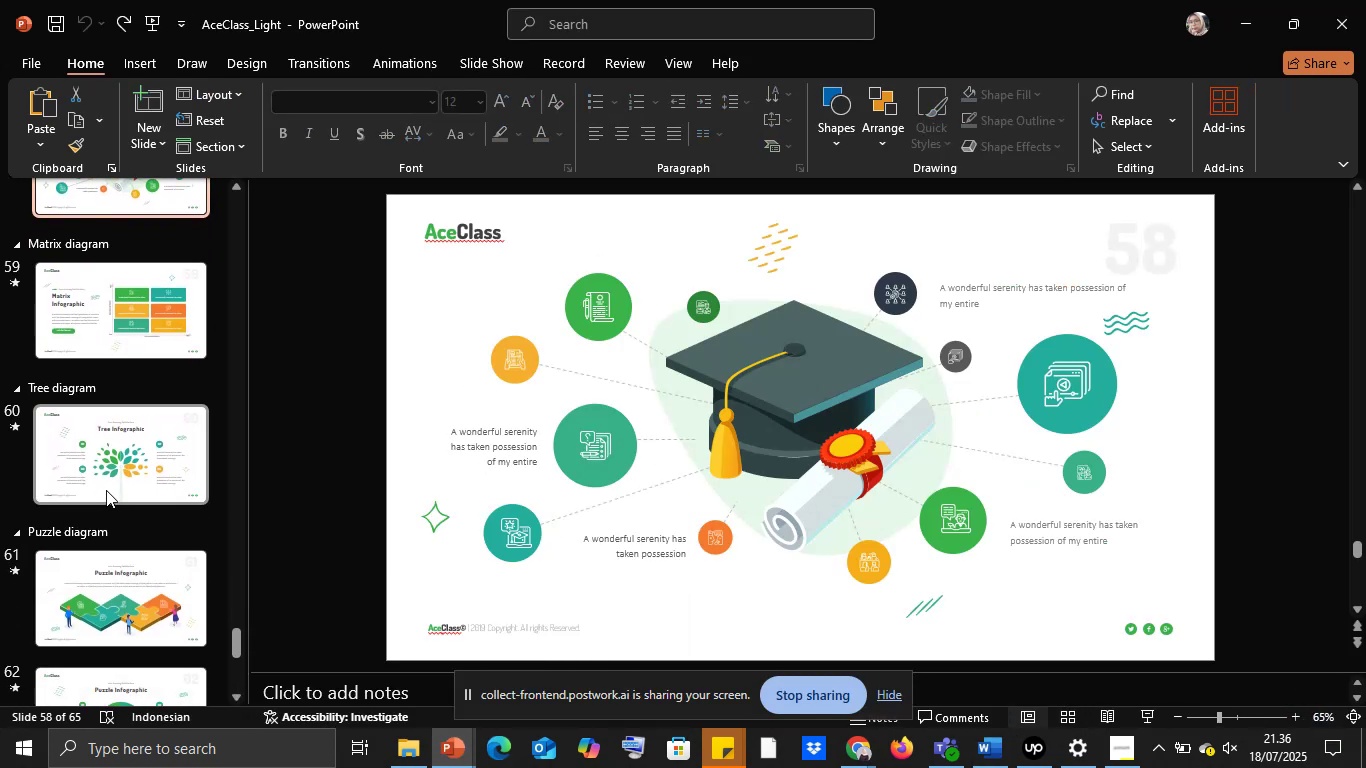 
left_click([106, 489])
 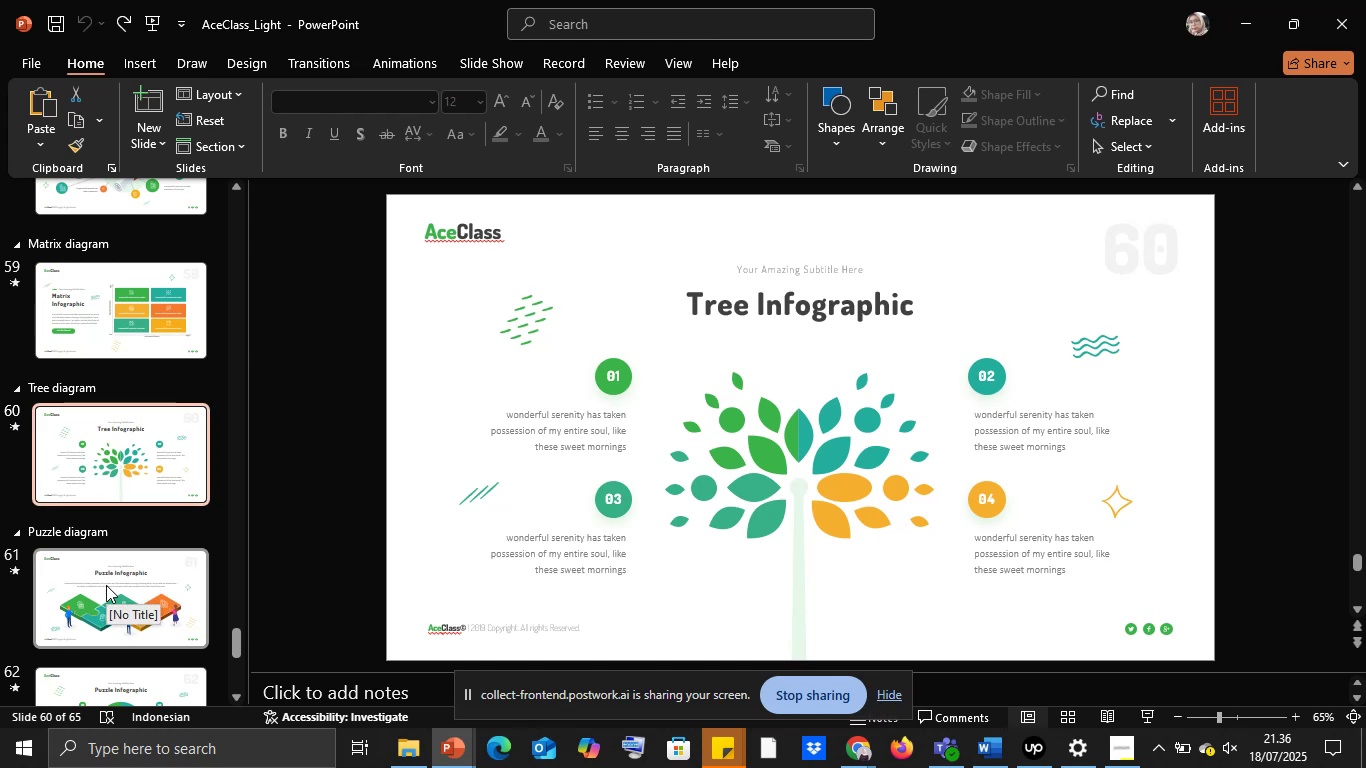 
left_click([106, 585])
 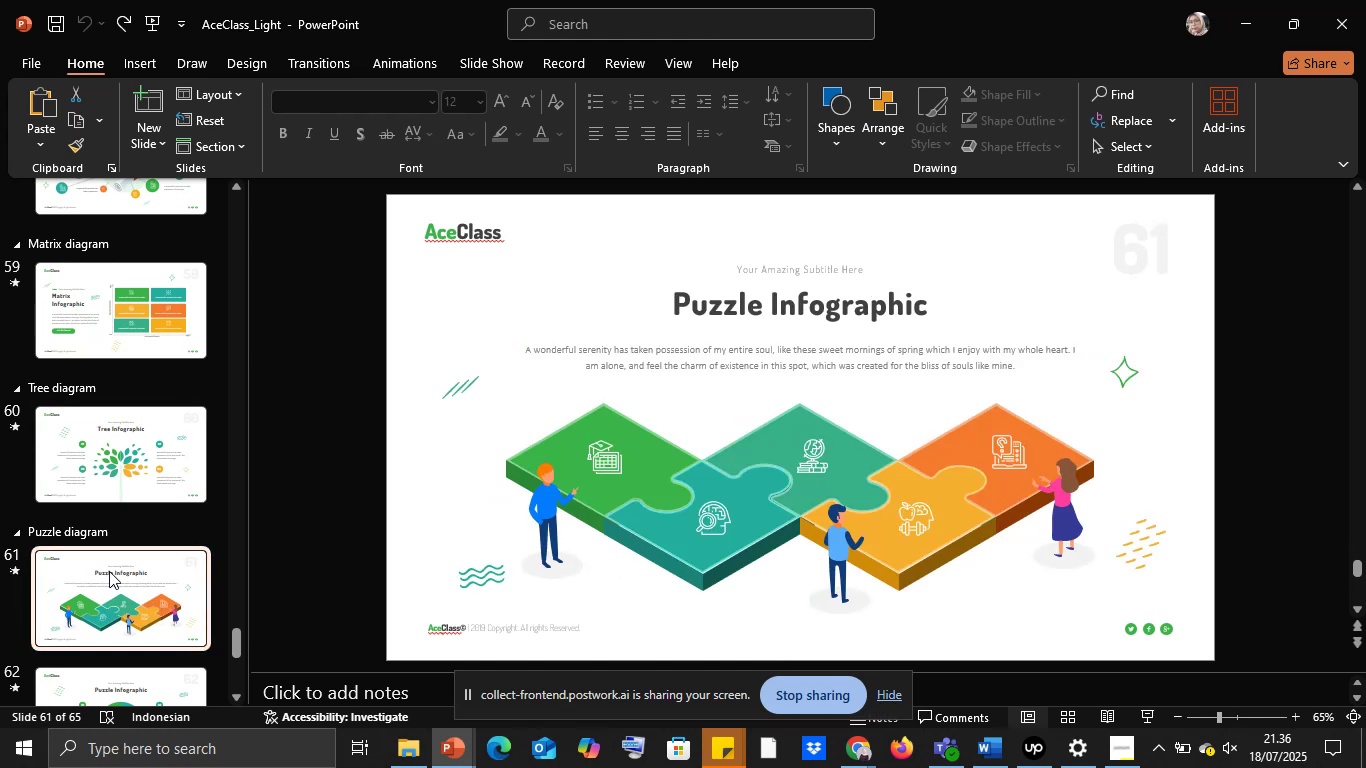 
scroll: coordinate [112, 571], scroll_direction: down, amount: 2.0
 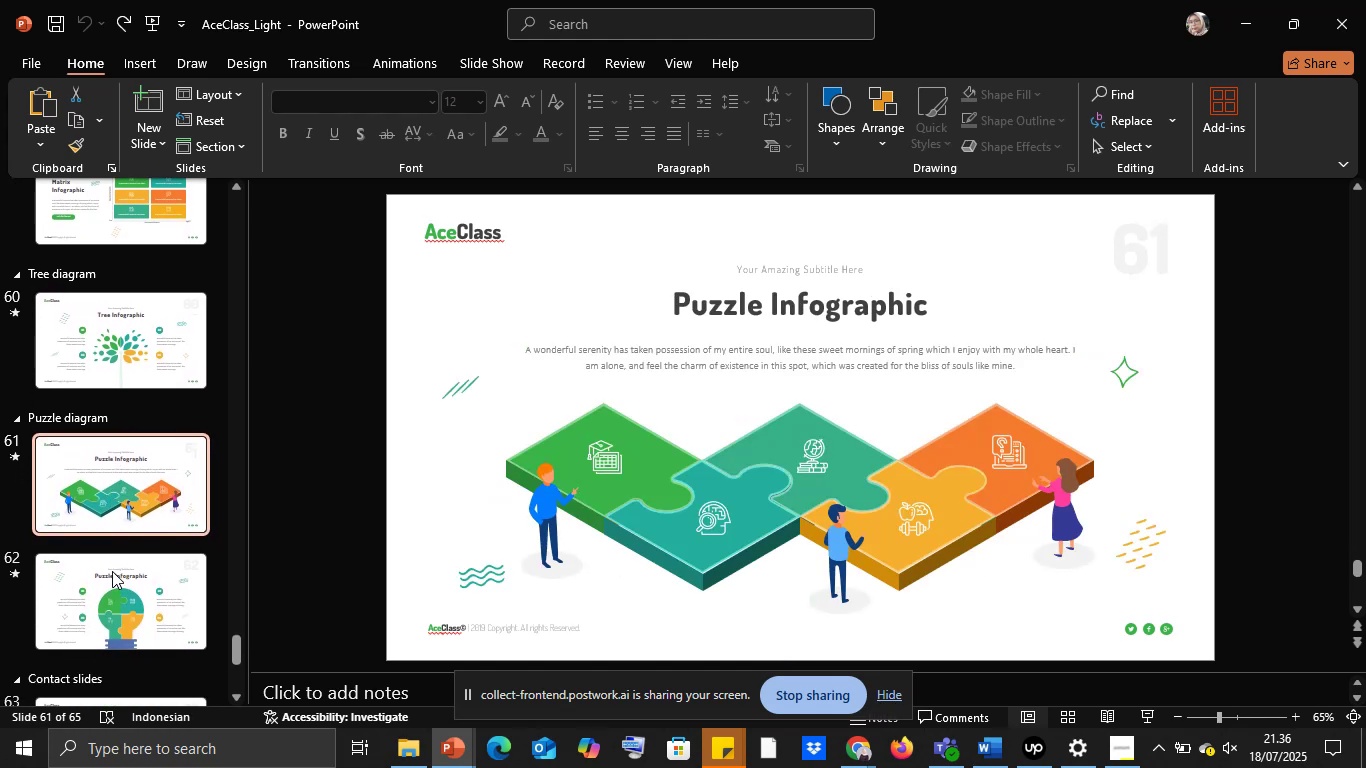 
left_click([112, 571])
 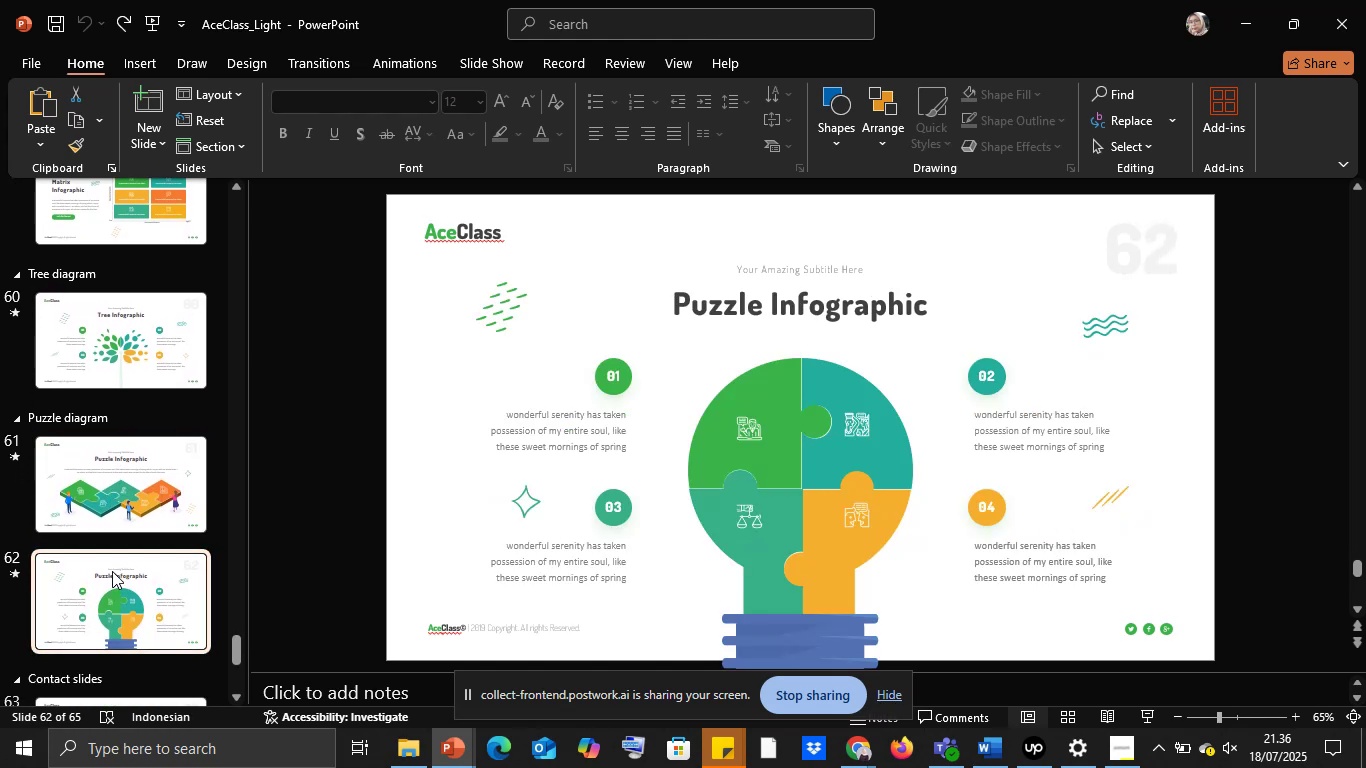 
scroll: coordinate [112, 571], scroll_direction: down, amount: 3.0
 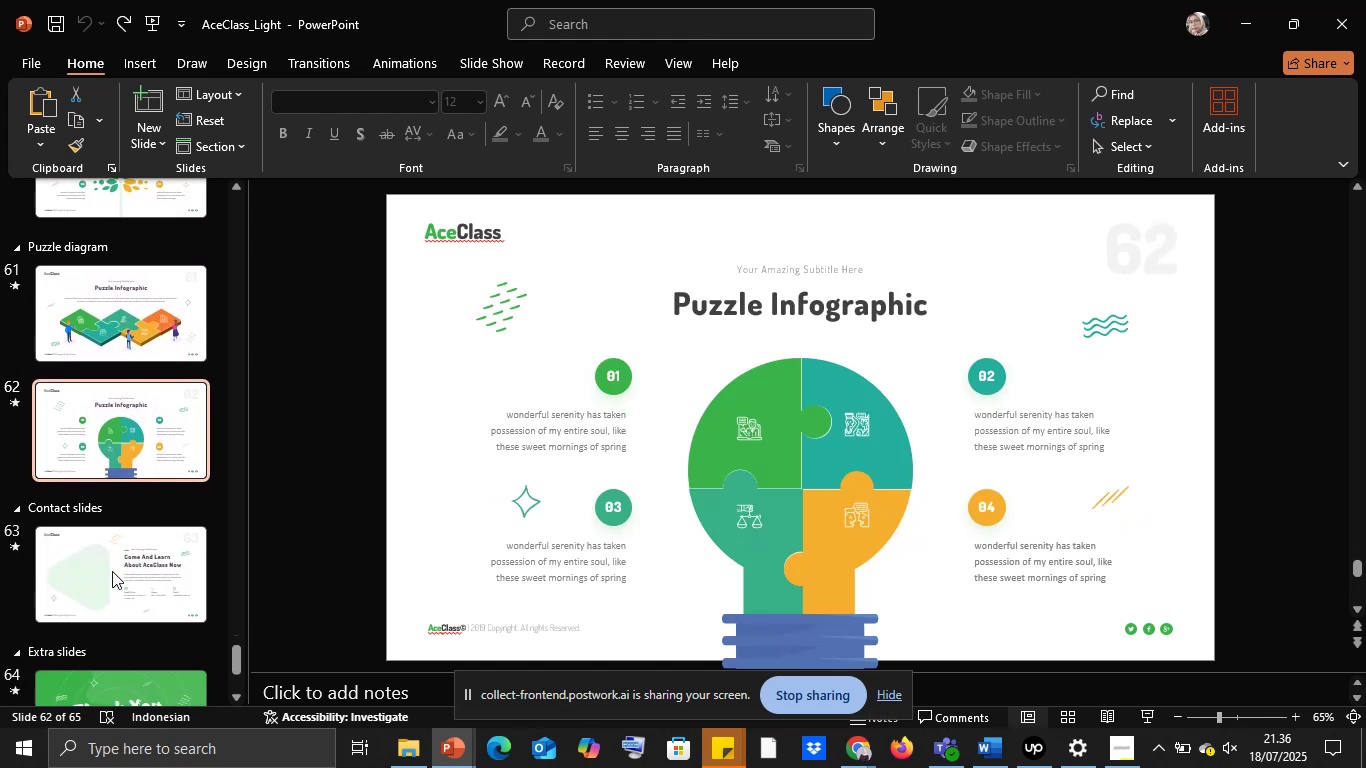 
left_click([113, 570])
 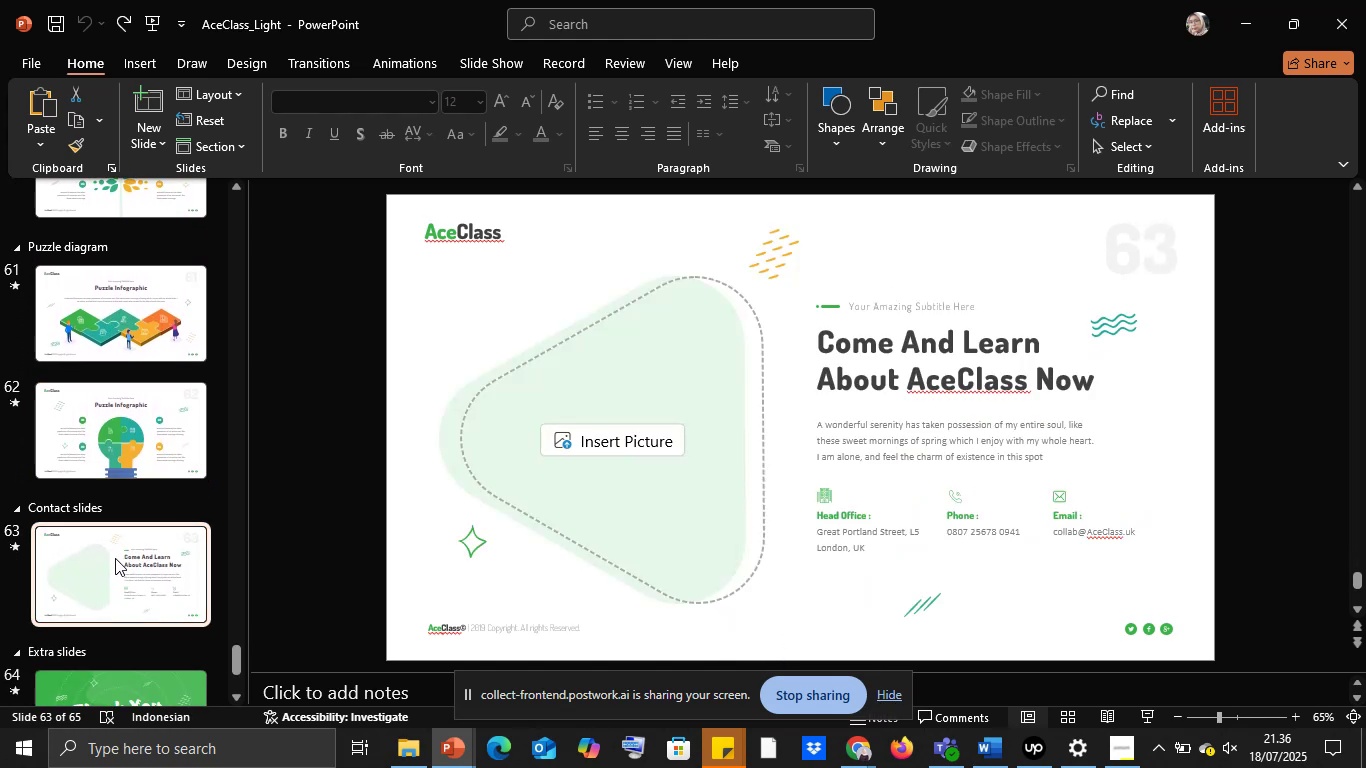 
scroll: coordinate [115, 558], scroll_direction: down, amount: 3.0
 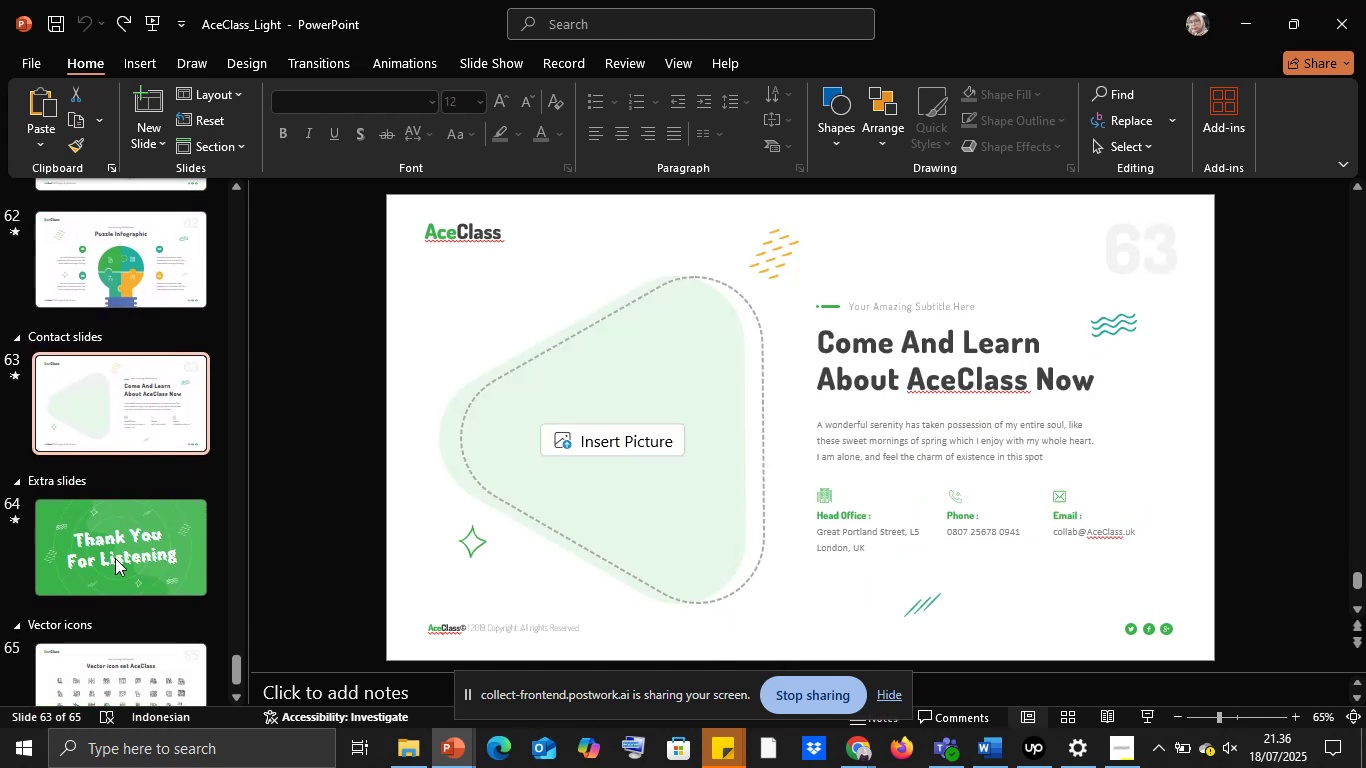 
left_click([115, 558])
 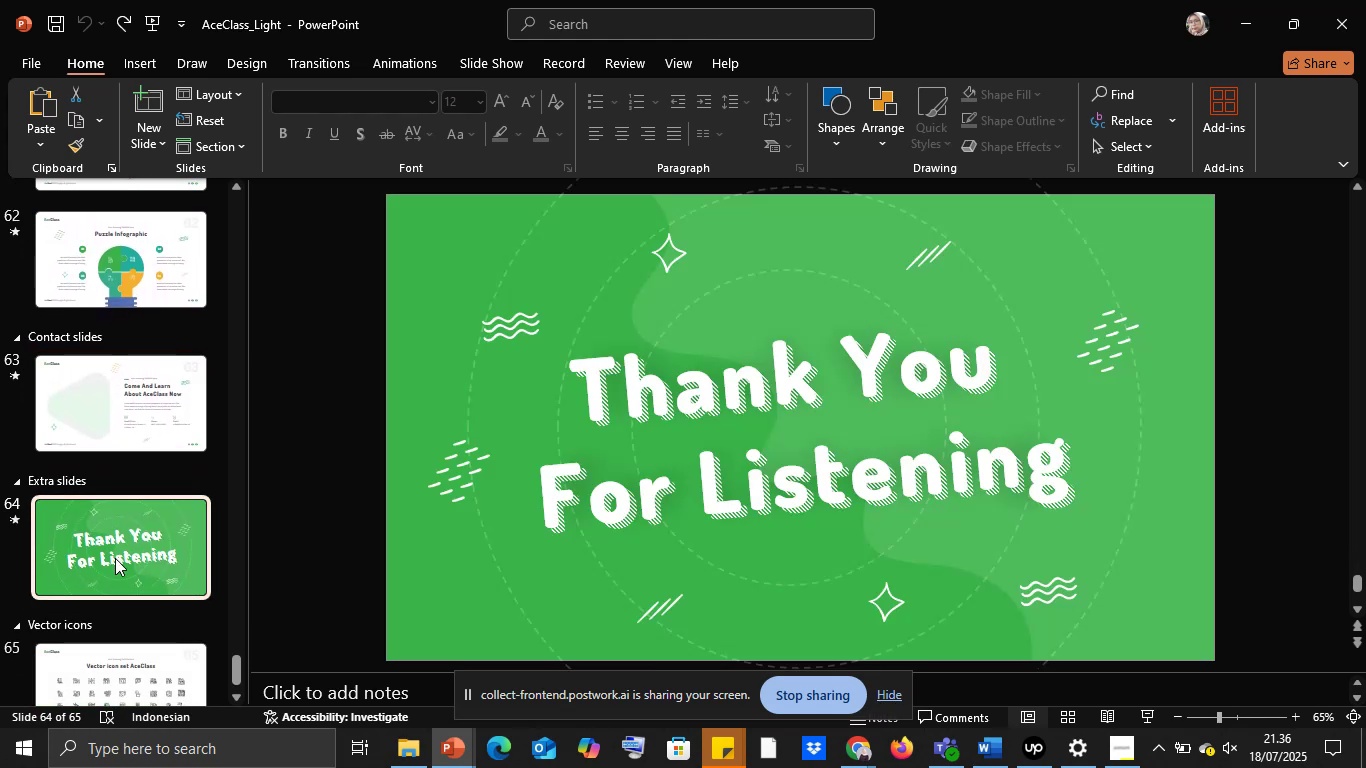 
scroll: coordinate [117, 535], scroll_direction: up, amount: 17.0
 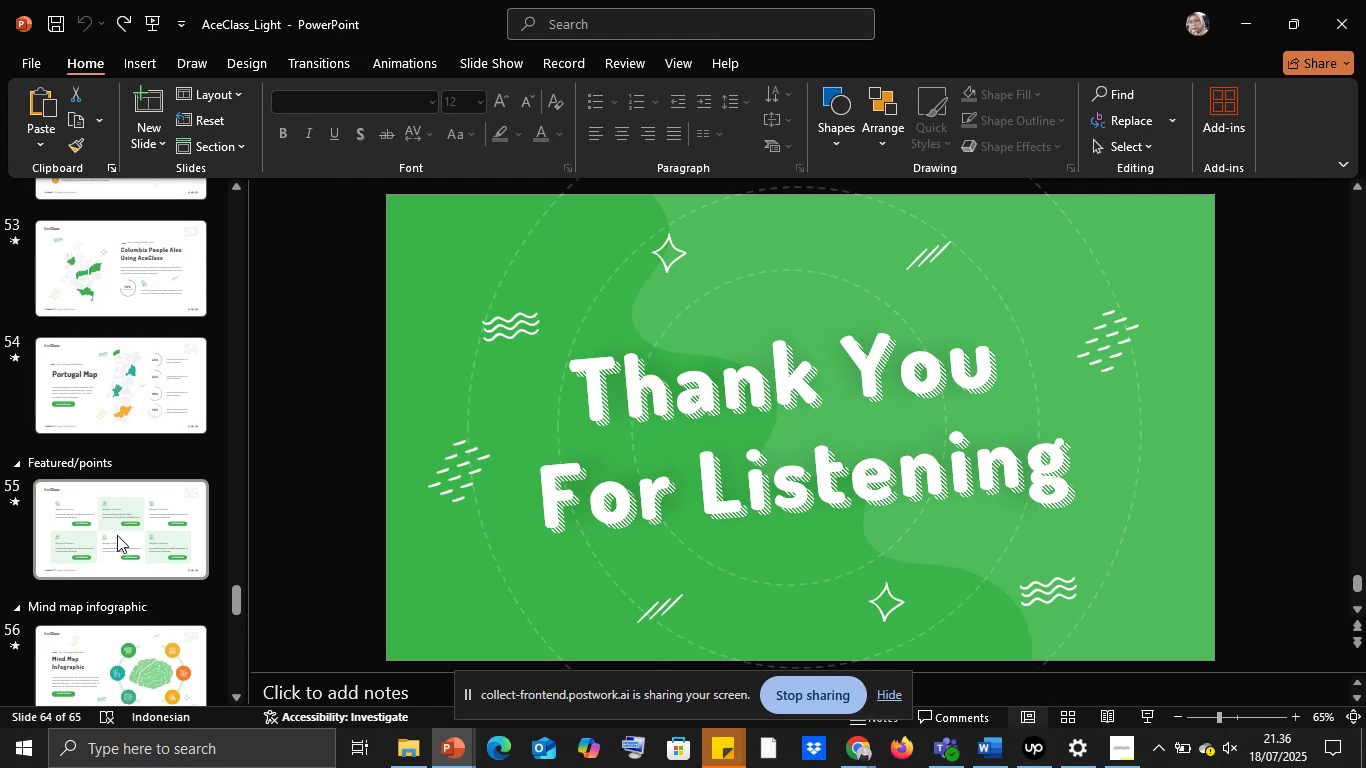 
left_click([117, 535])
 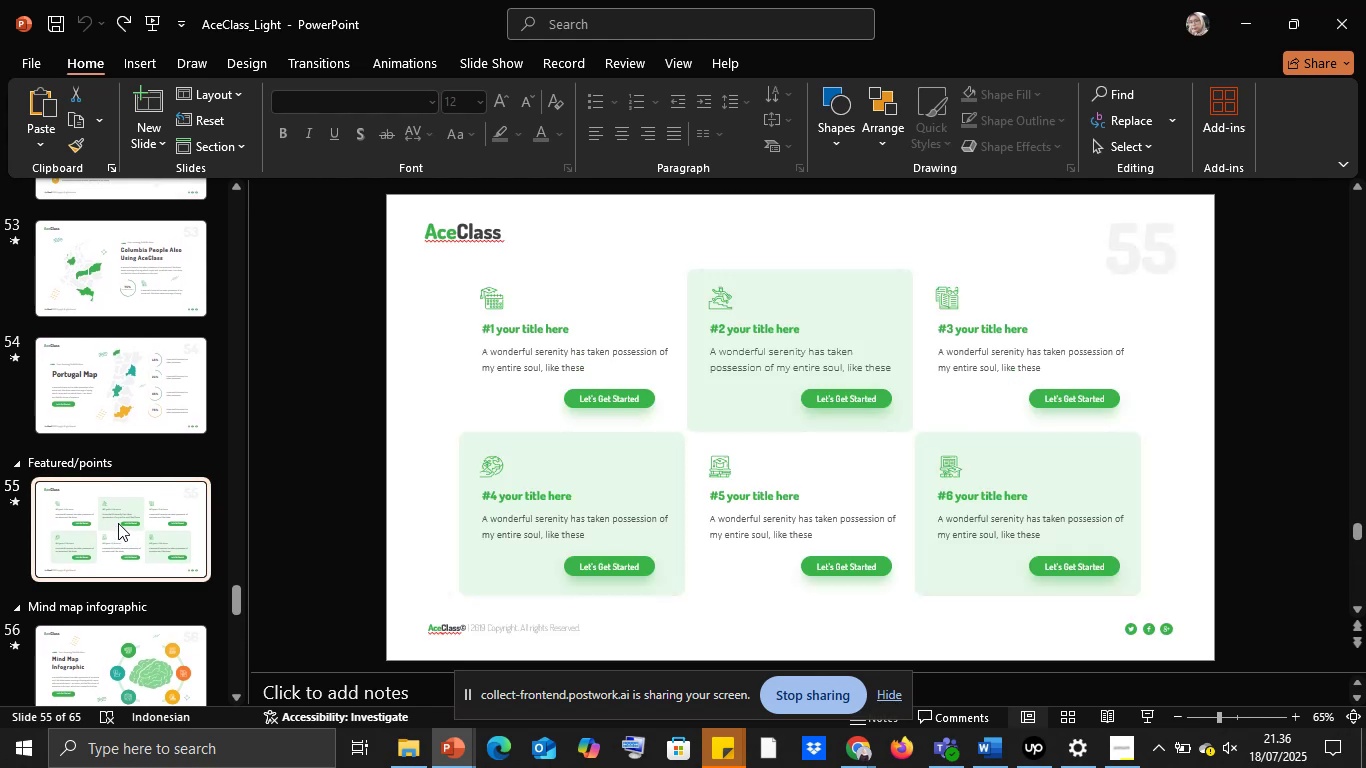 
scroll: coordinate [118, 523], scroll_direction: up, amount: 4.0
 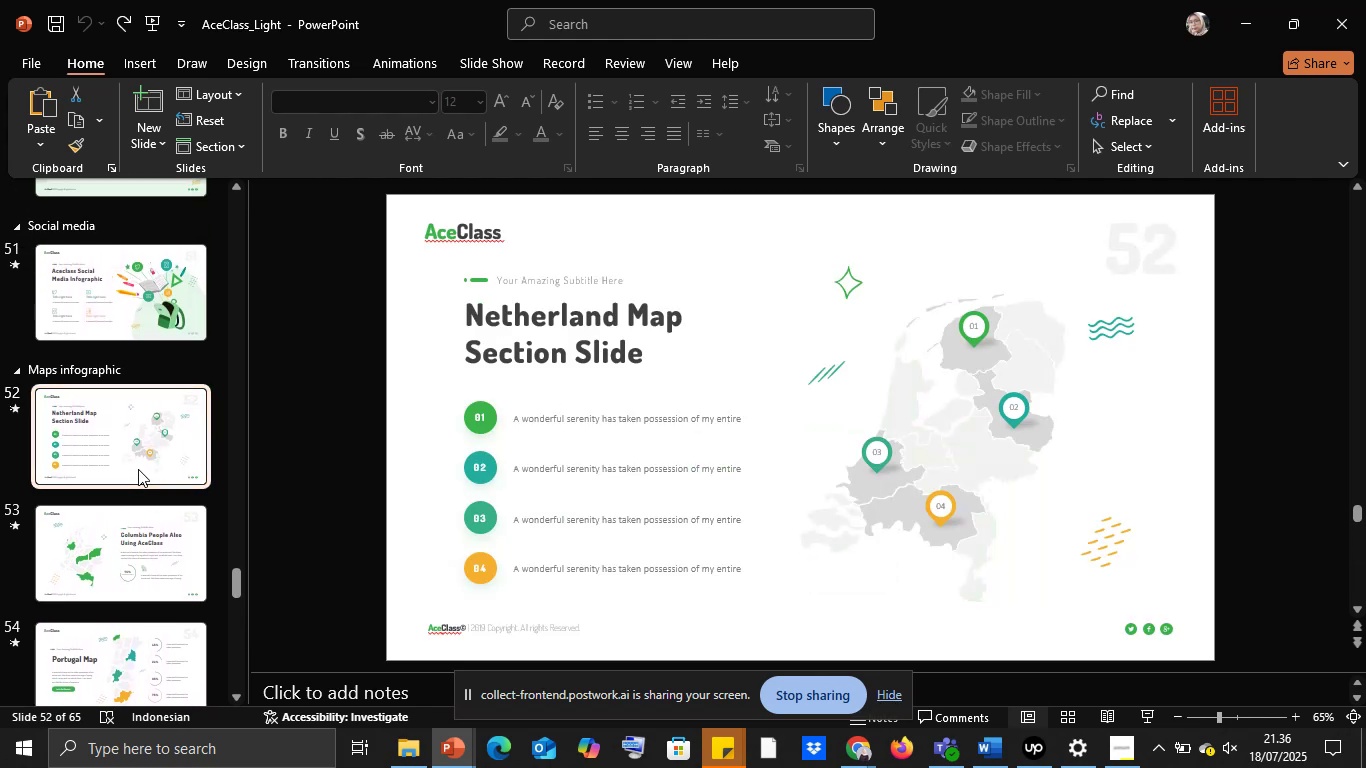 
left_click([615, 374])
 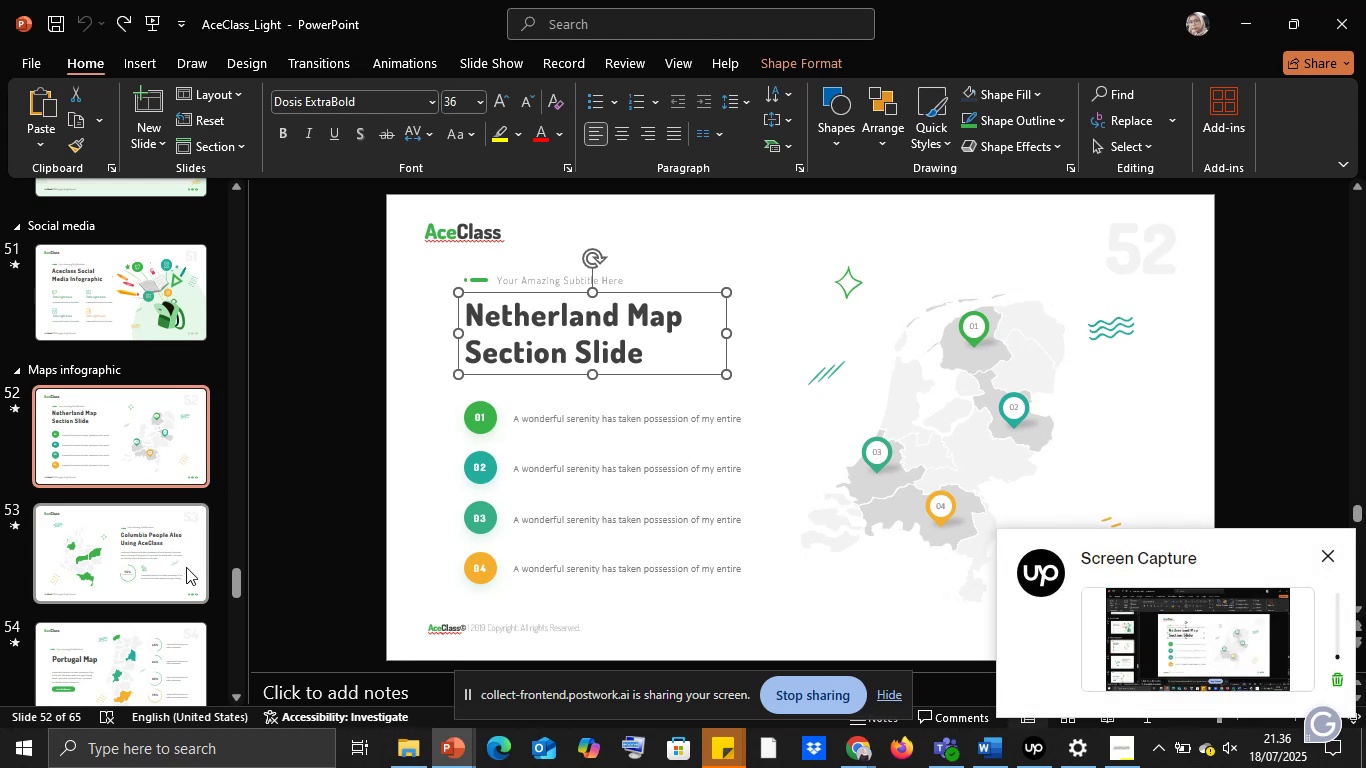 
left_click([114, 305])
 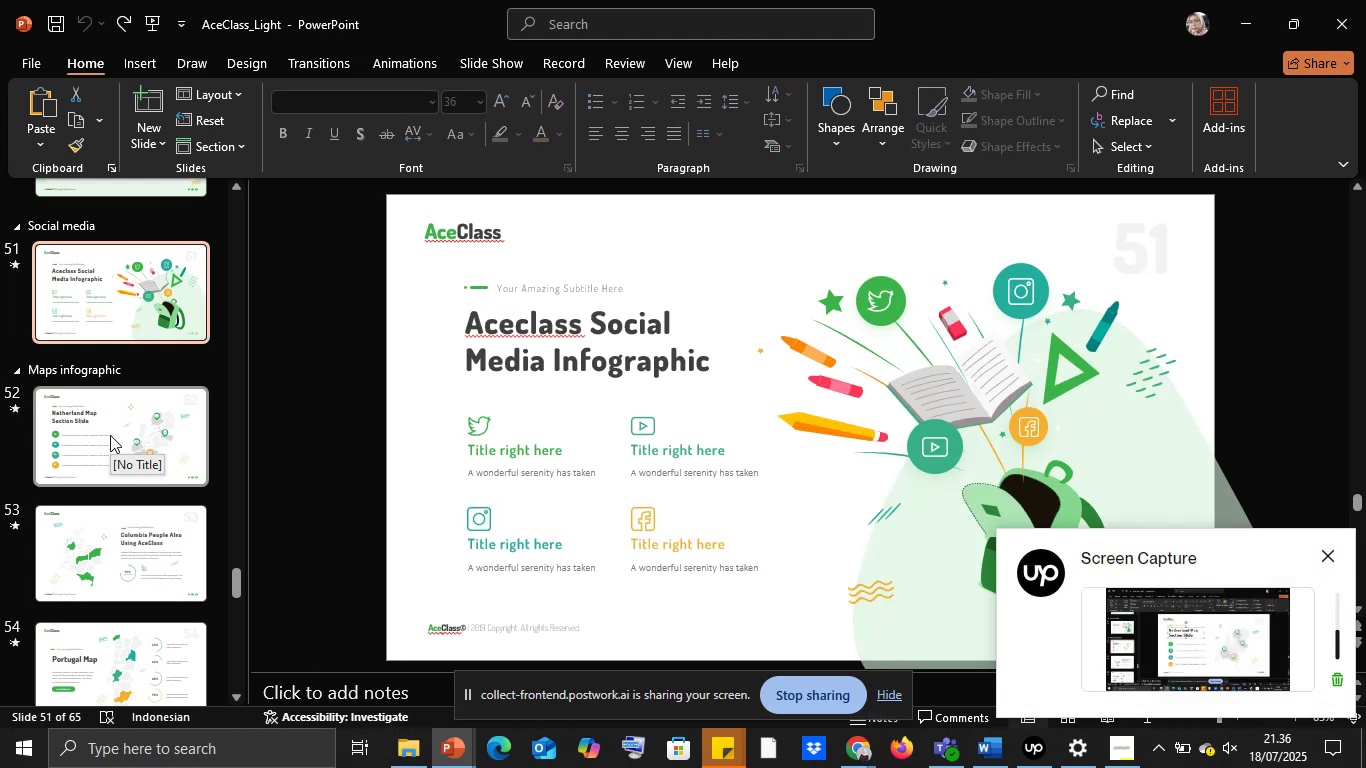 
left_click([110, 435])
 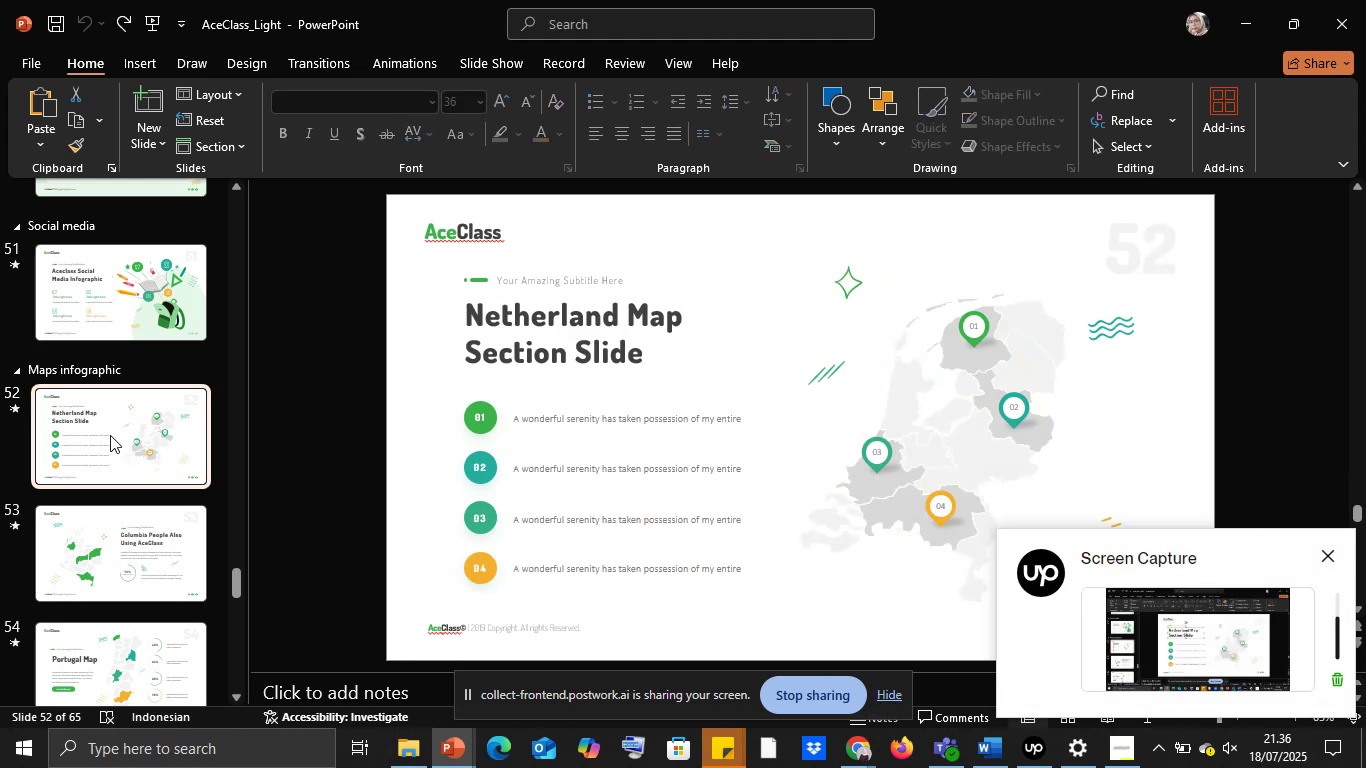 
key(Control+C)
 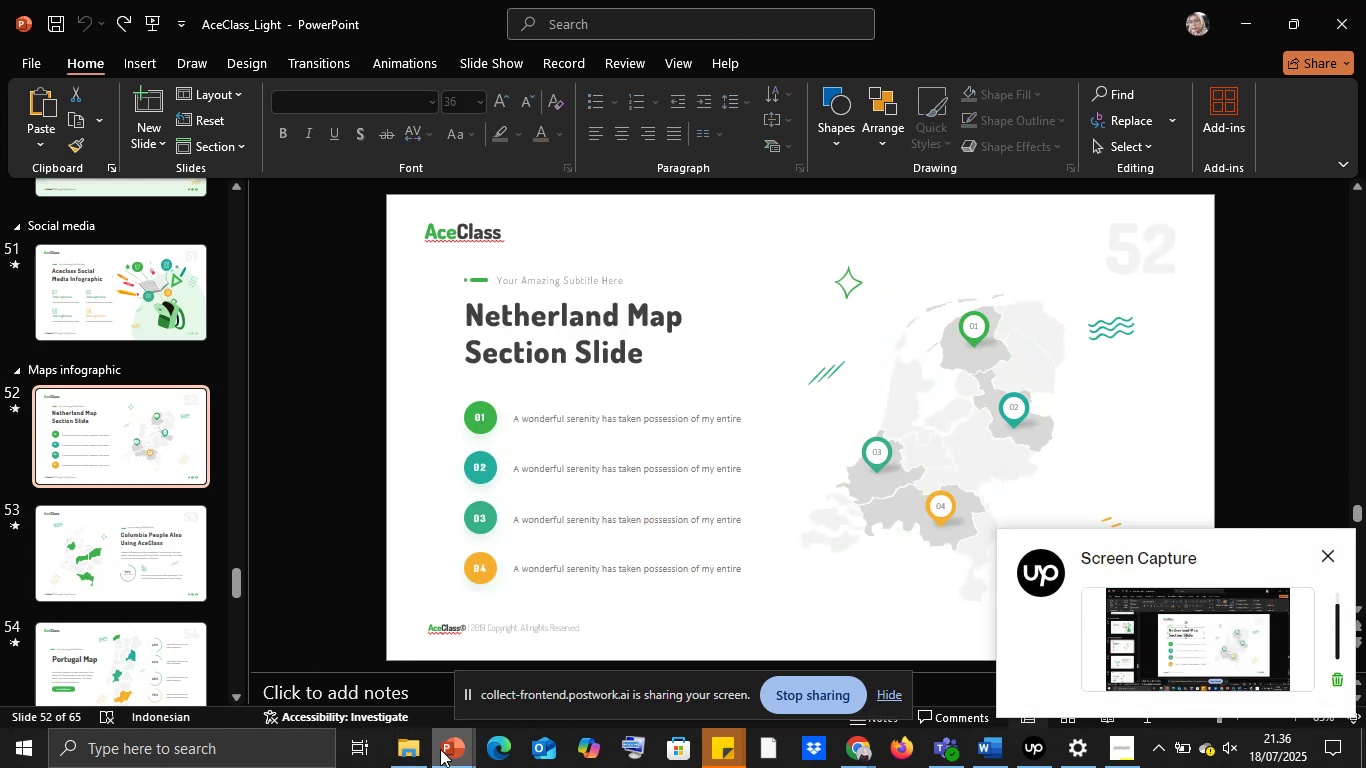 
left_click([437, 752])
 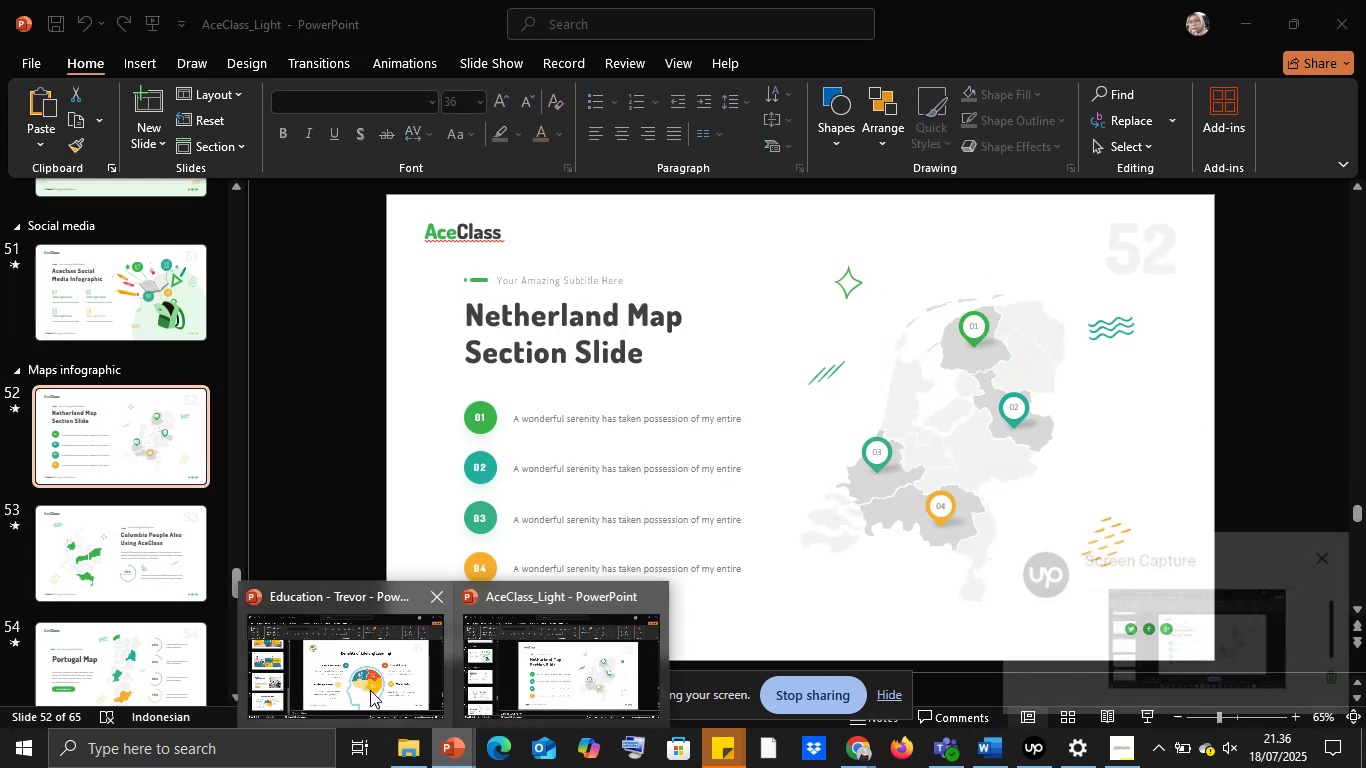 
left_click([370, 690])
 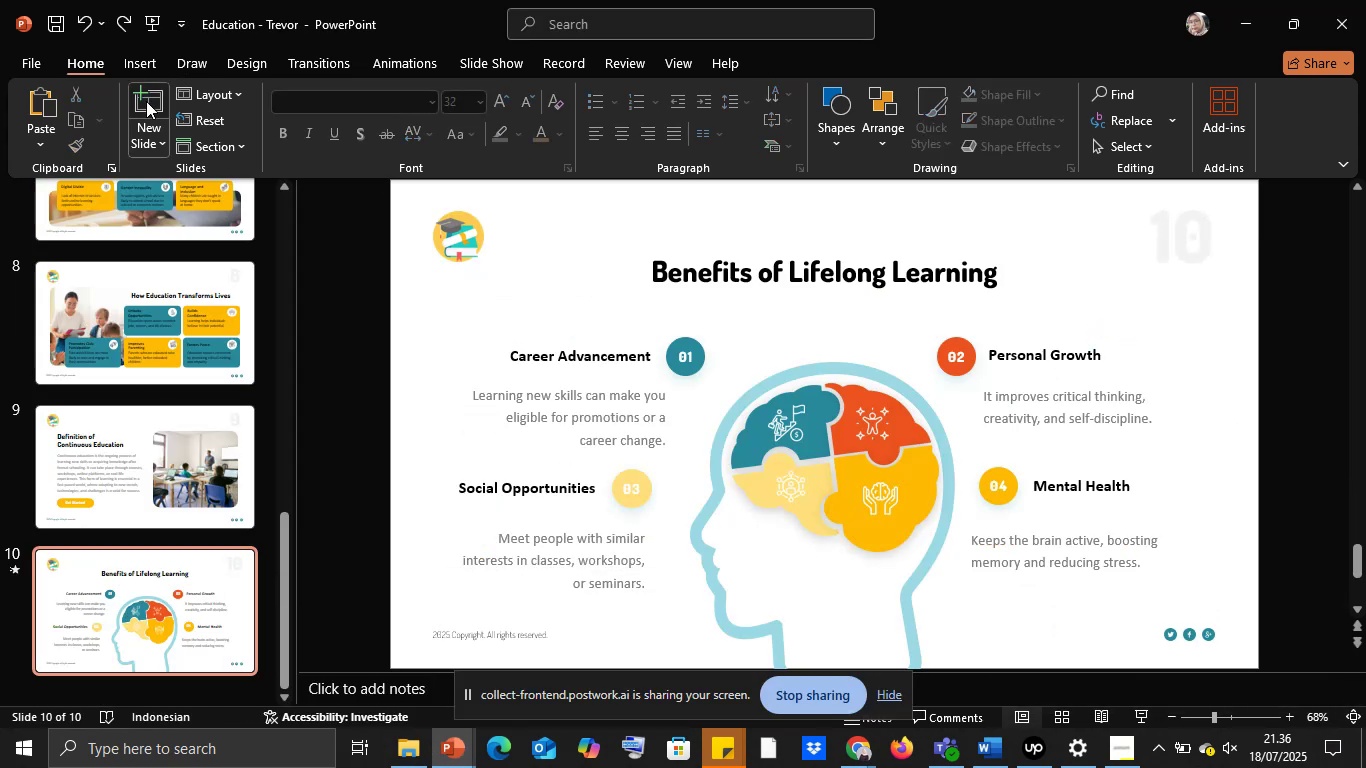 
key(Control+V)
 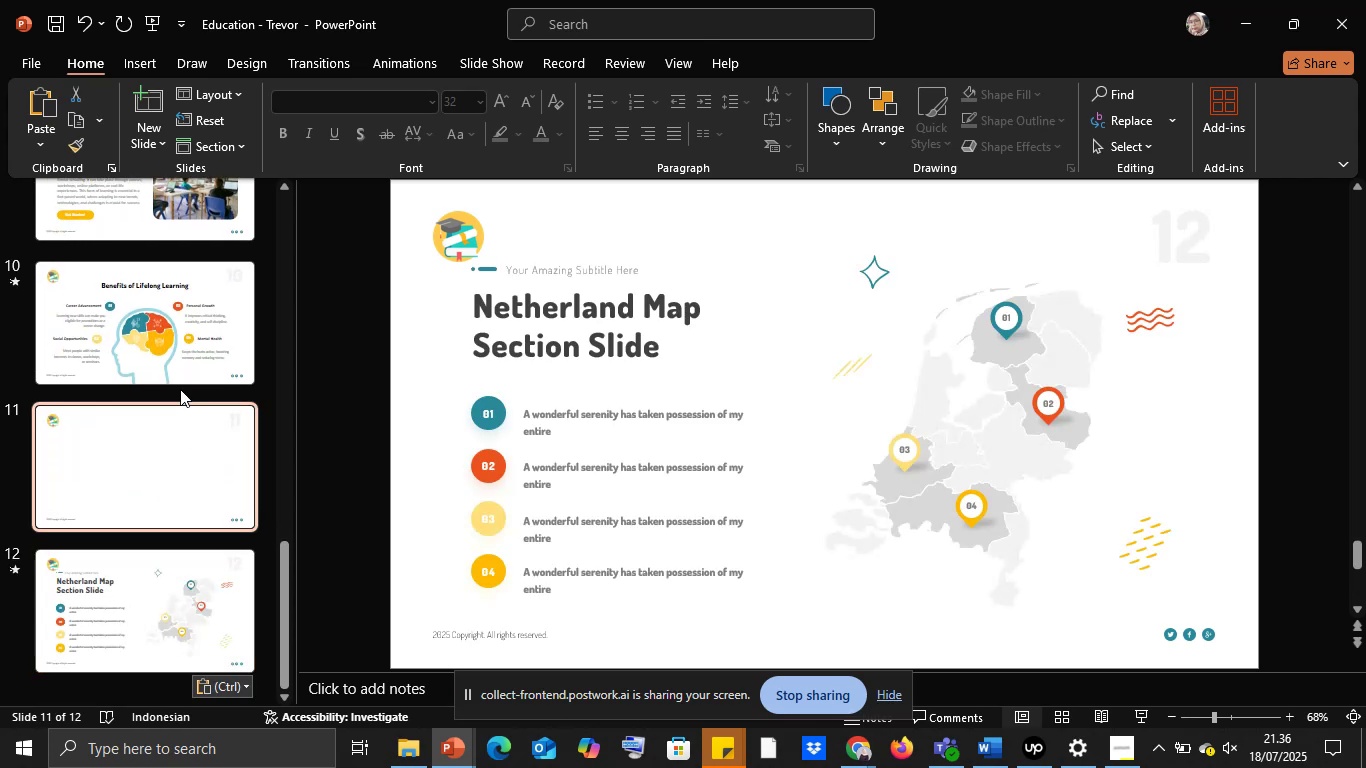 
left_click([174, 290])
 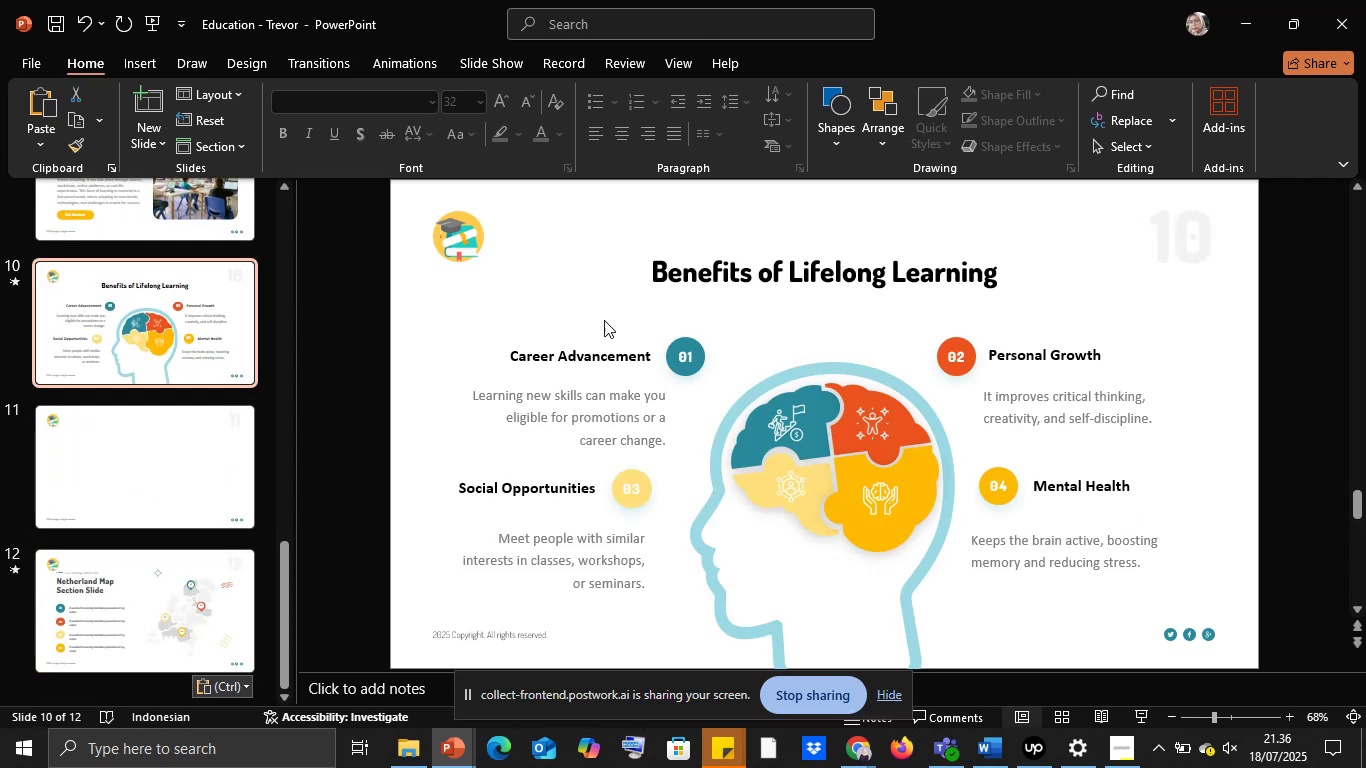 
left_click([667, 282])
 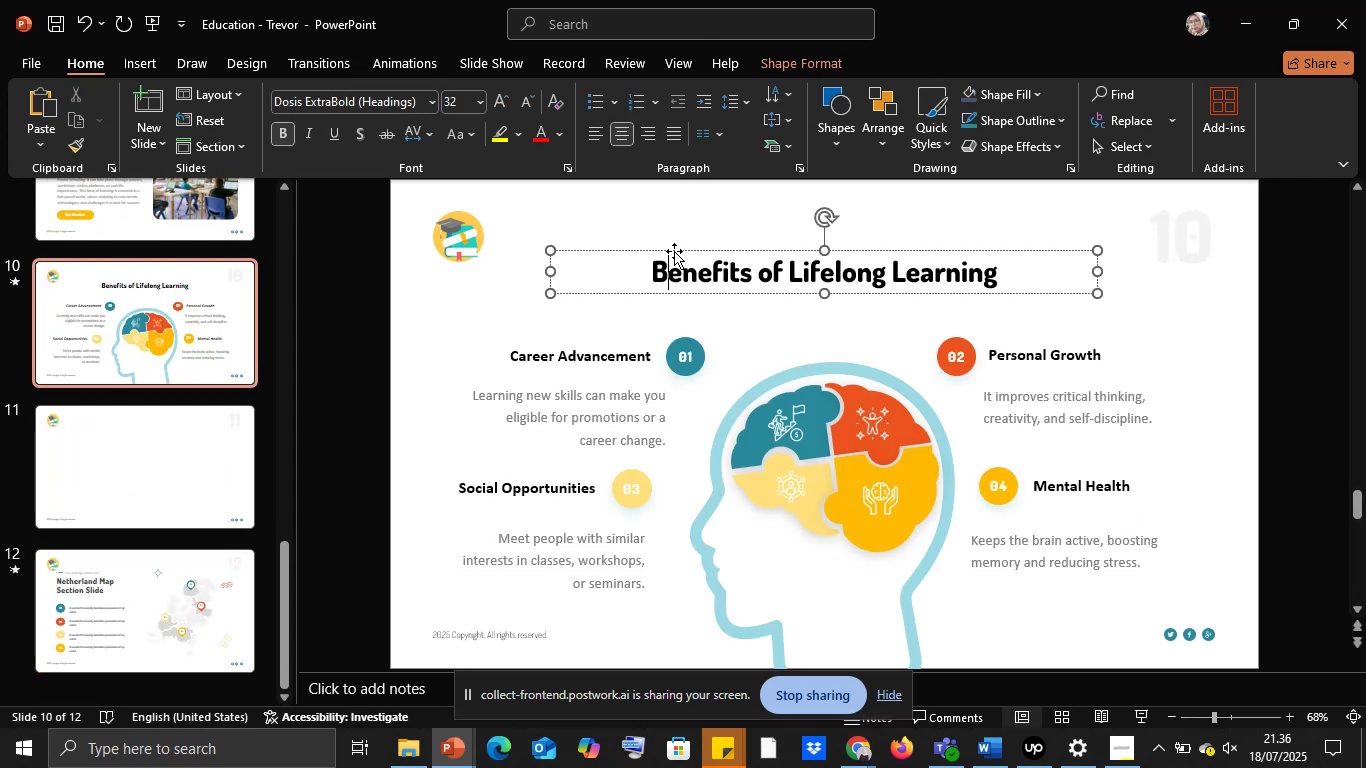 
left_click([674, 250])
 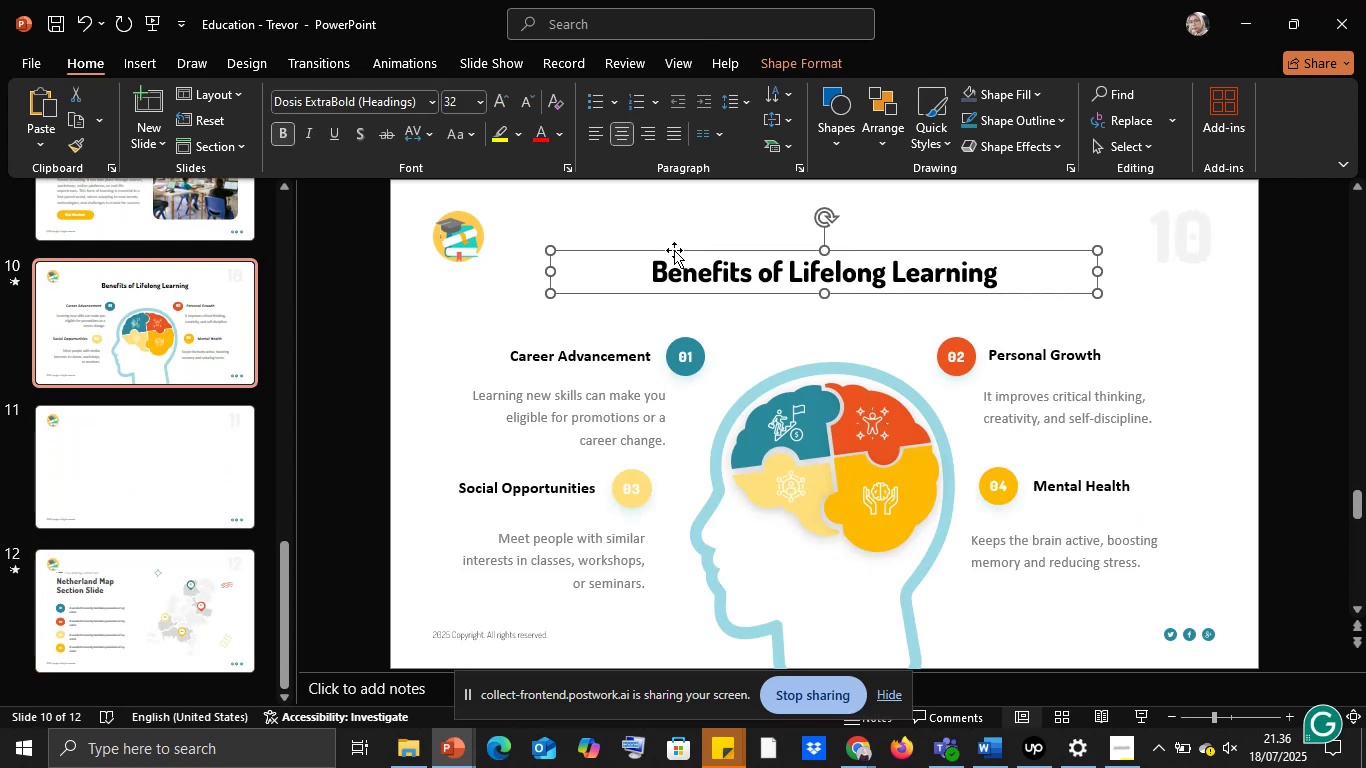 
key(Control+C)
 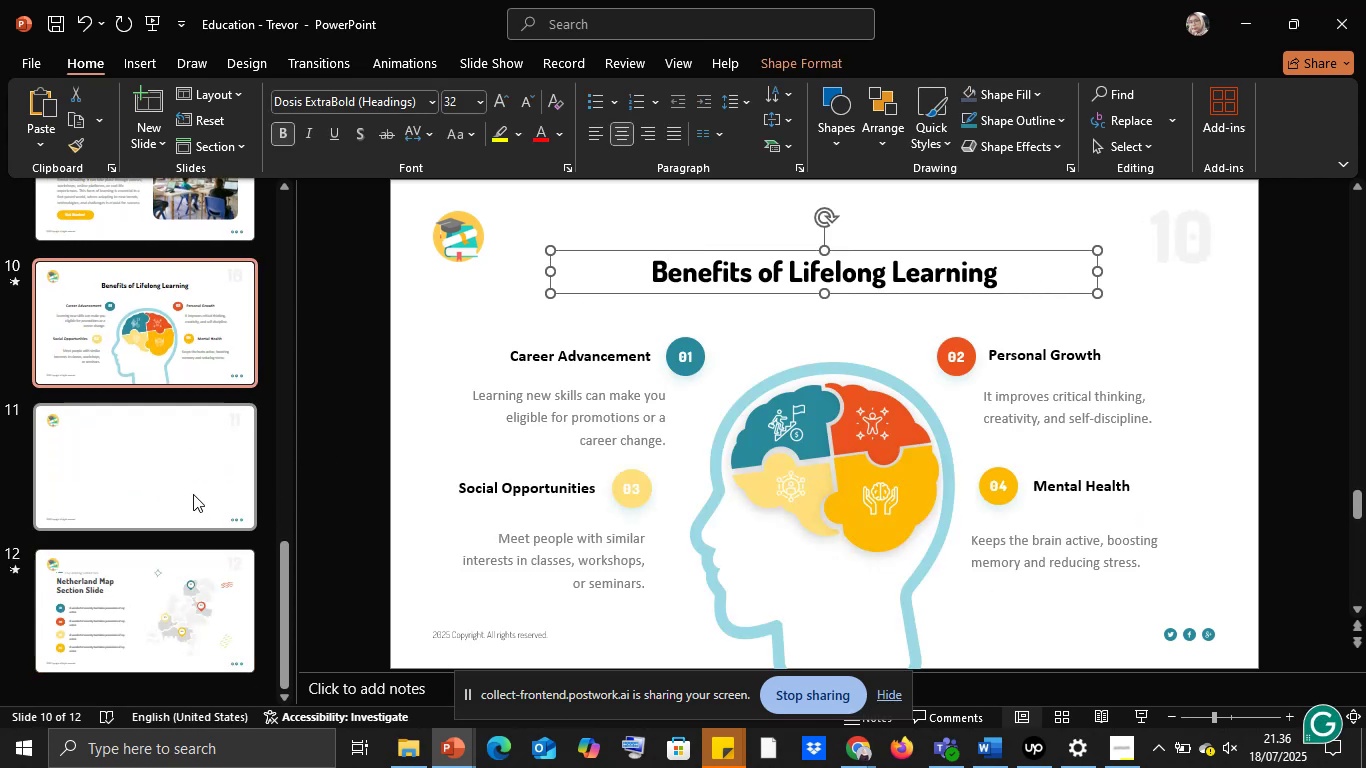 
left_click([191, 494])
 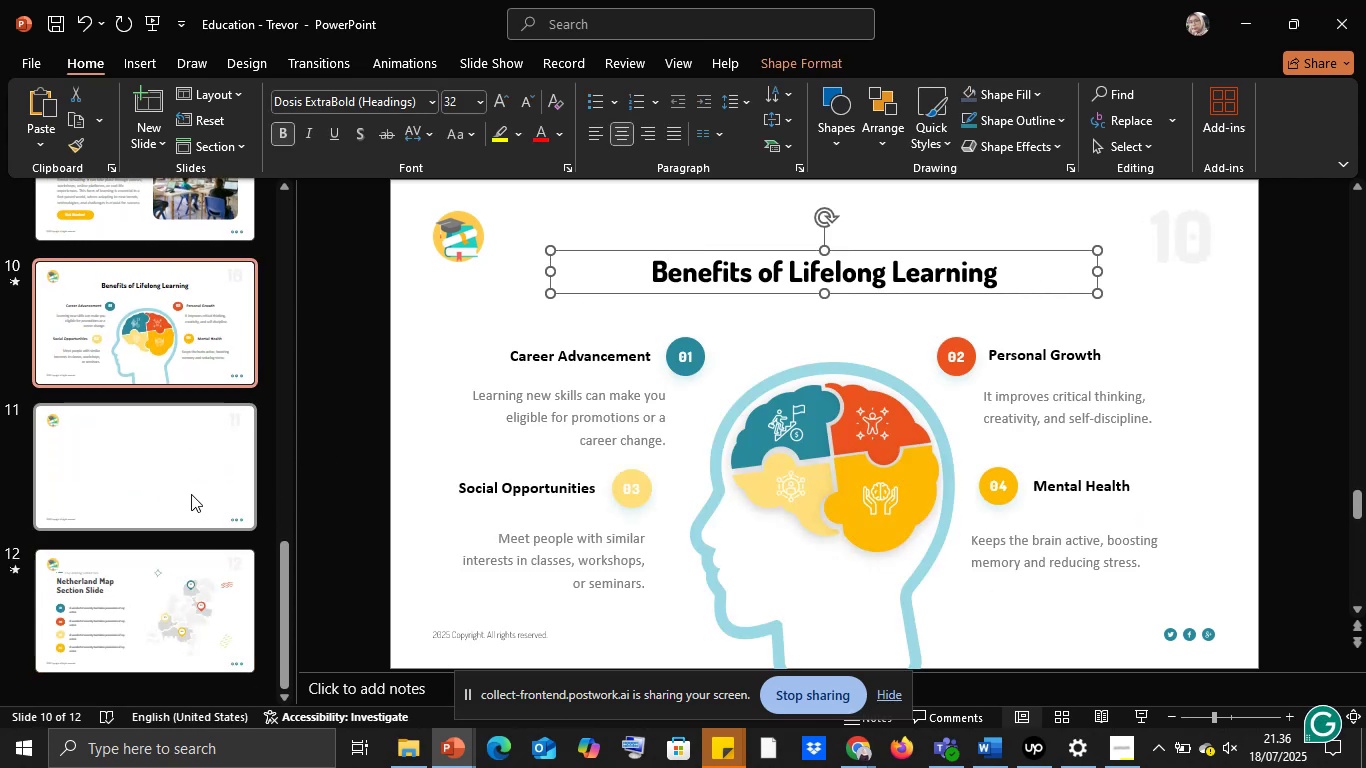 
key(Control+V)
 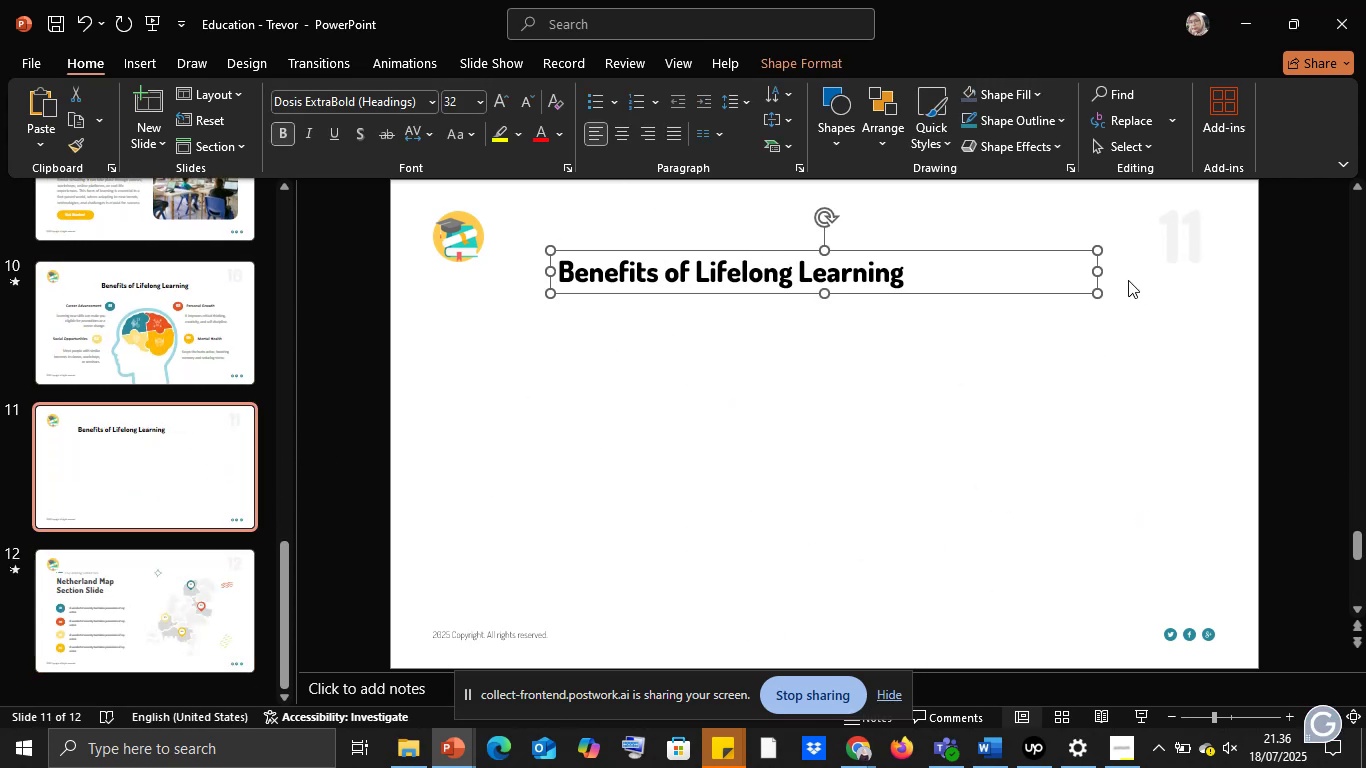 
left_click_drag(start_coordinate=[1099, 270], to_coordinate=[922, 275])
 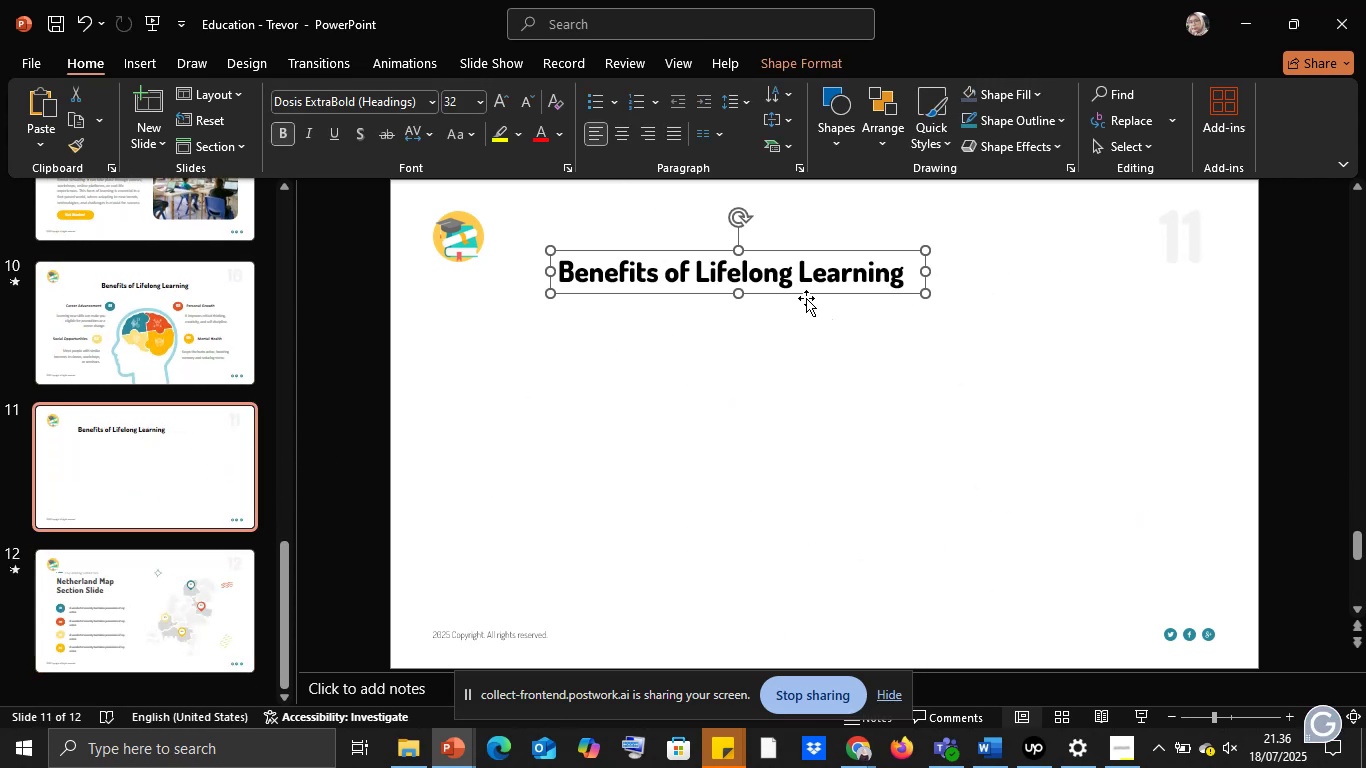 
left_click_drag(start_coordinate=[804, 292], to_coordinate=[698, 346])
 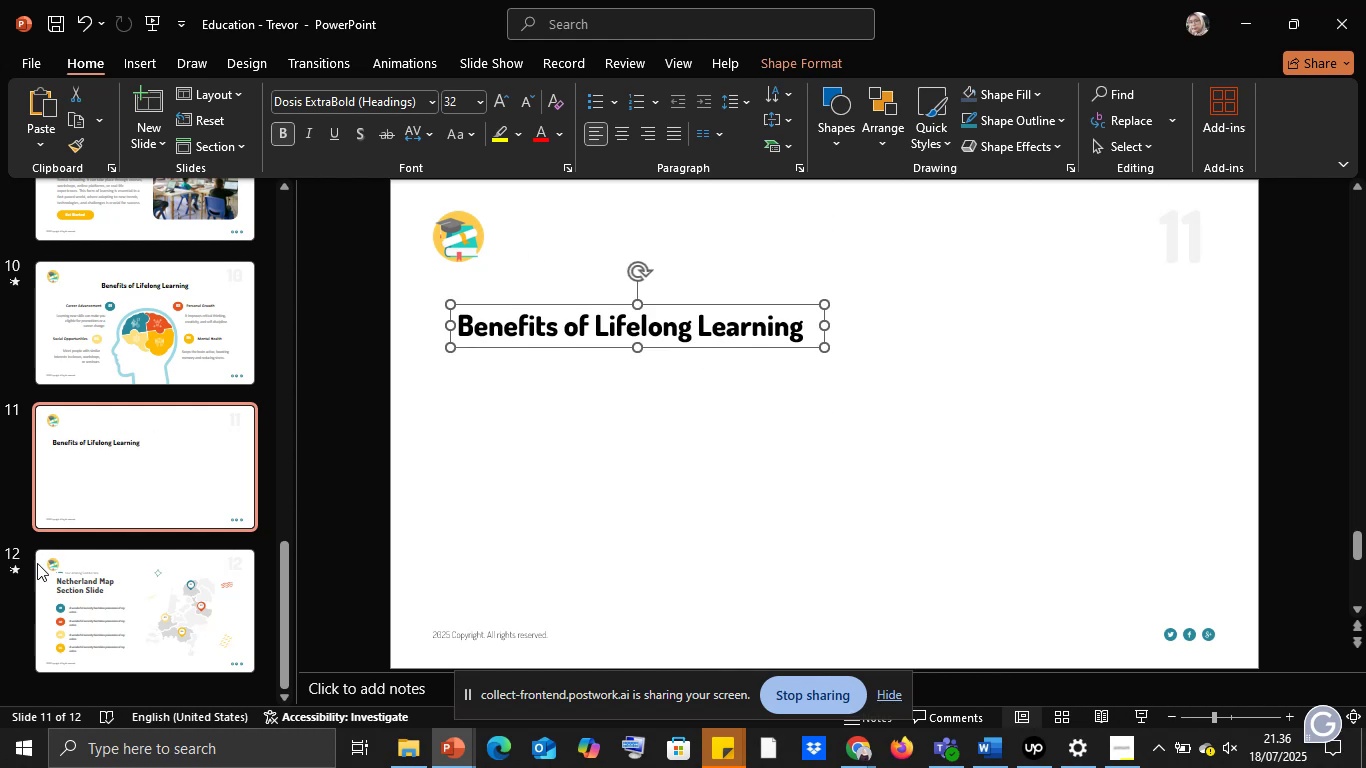 
left_click([57, 565])
 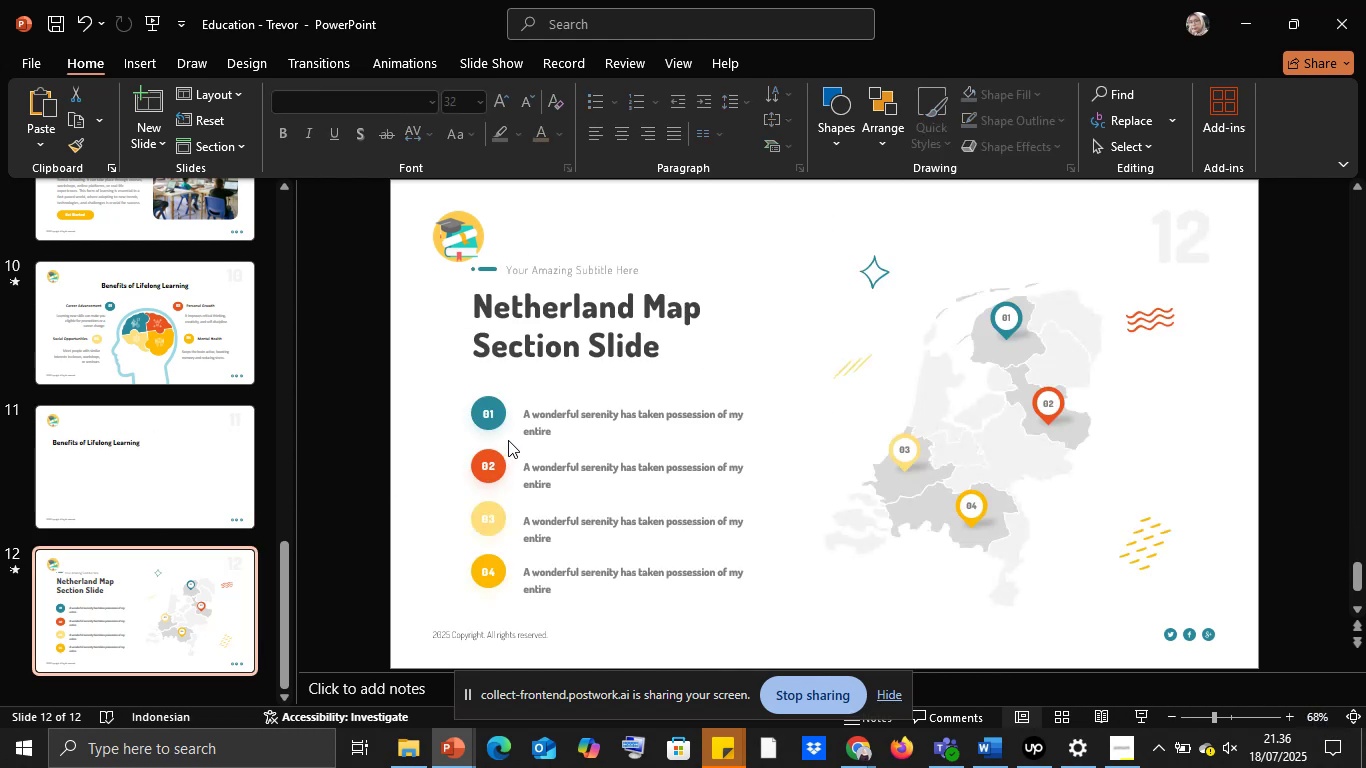 
left_click([534, 422])
 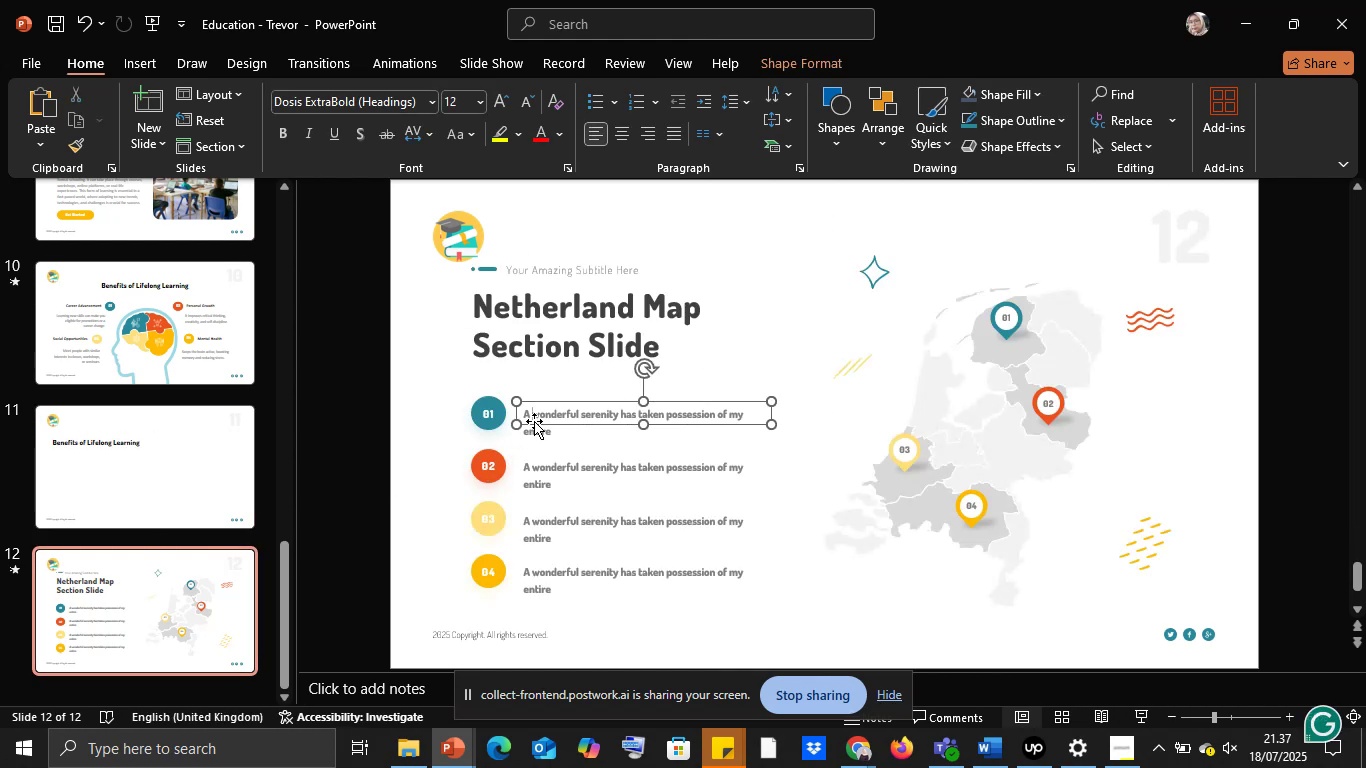 
hold_key(key=ShiftLeft, duration=0.47)
 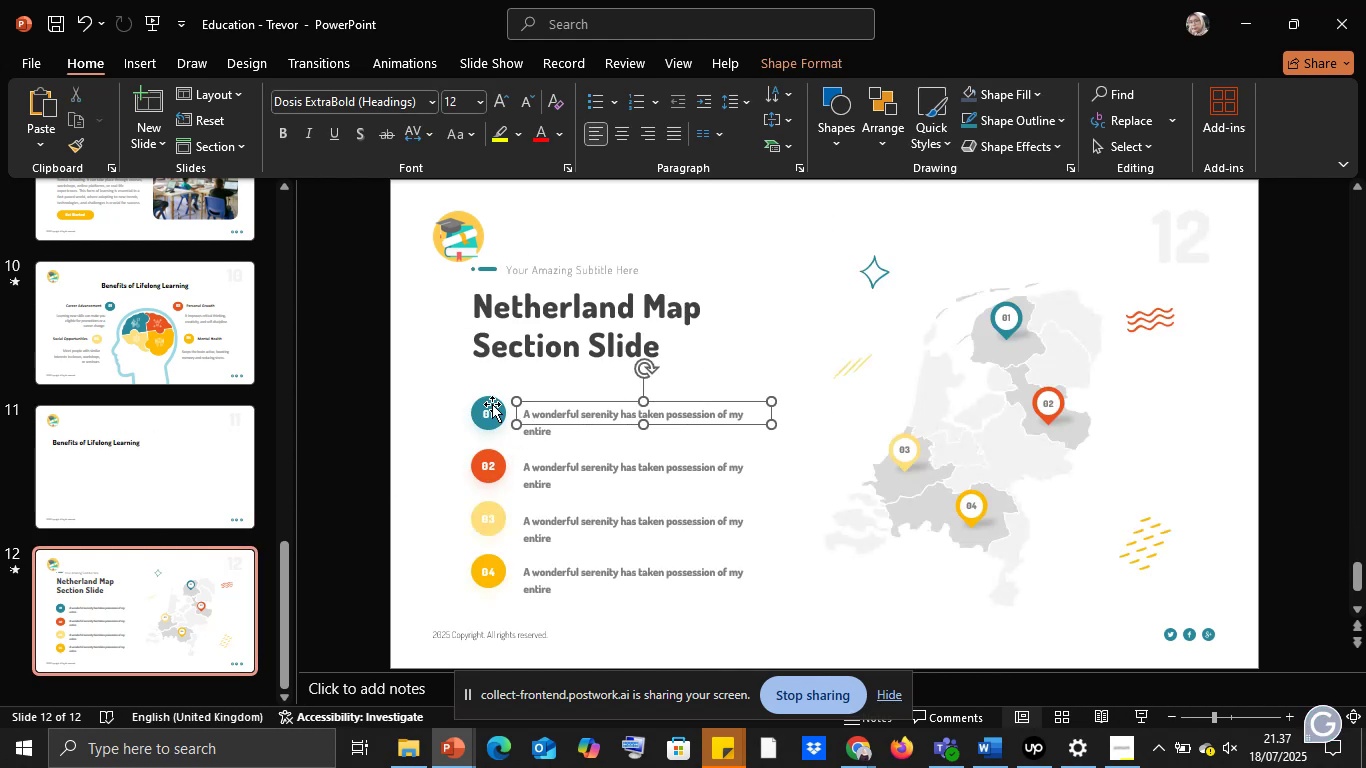 
left_click([492, 404])
 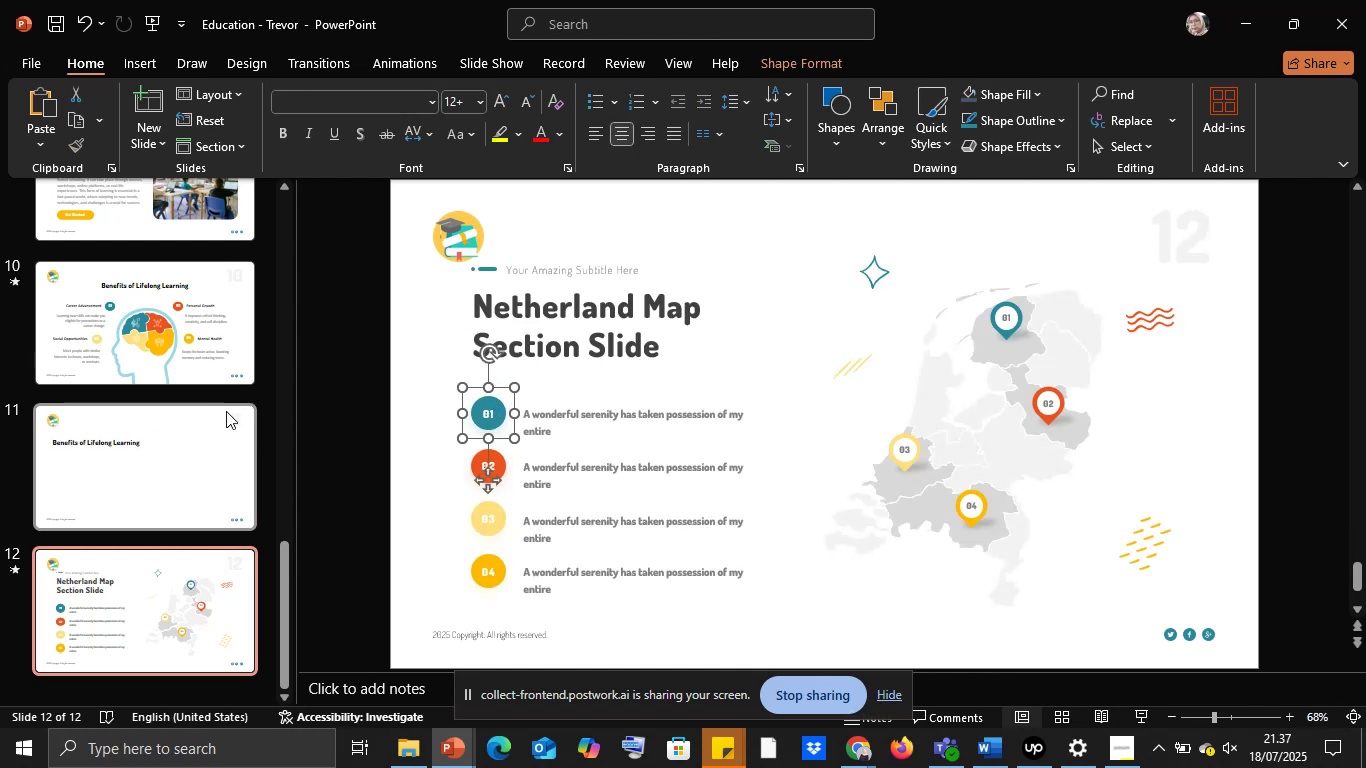 
key(Control+C)
 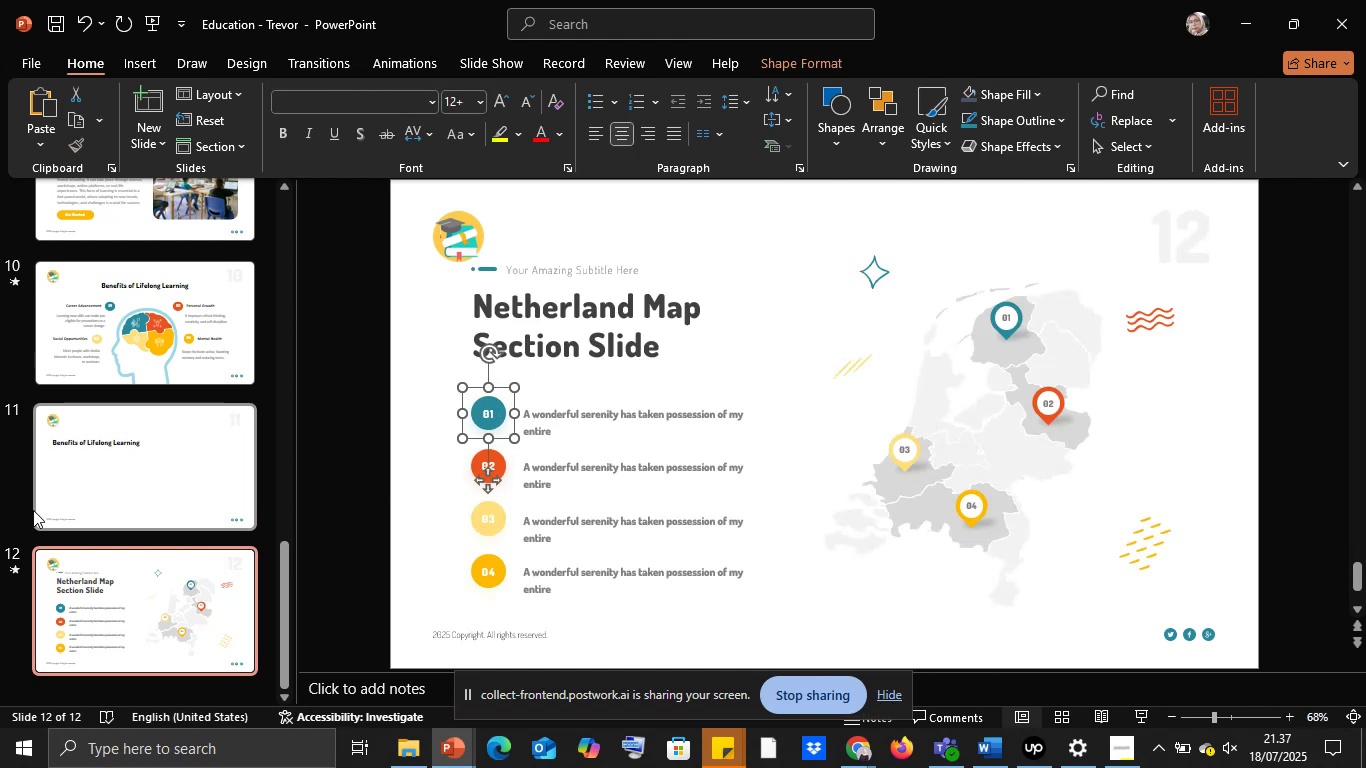 
left_click([33, 510])
 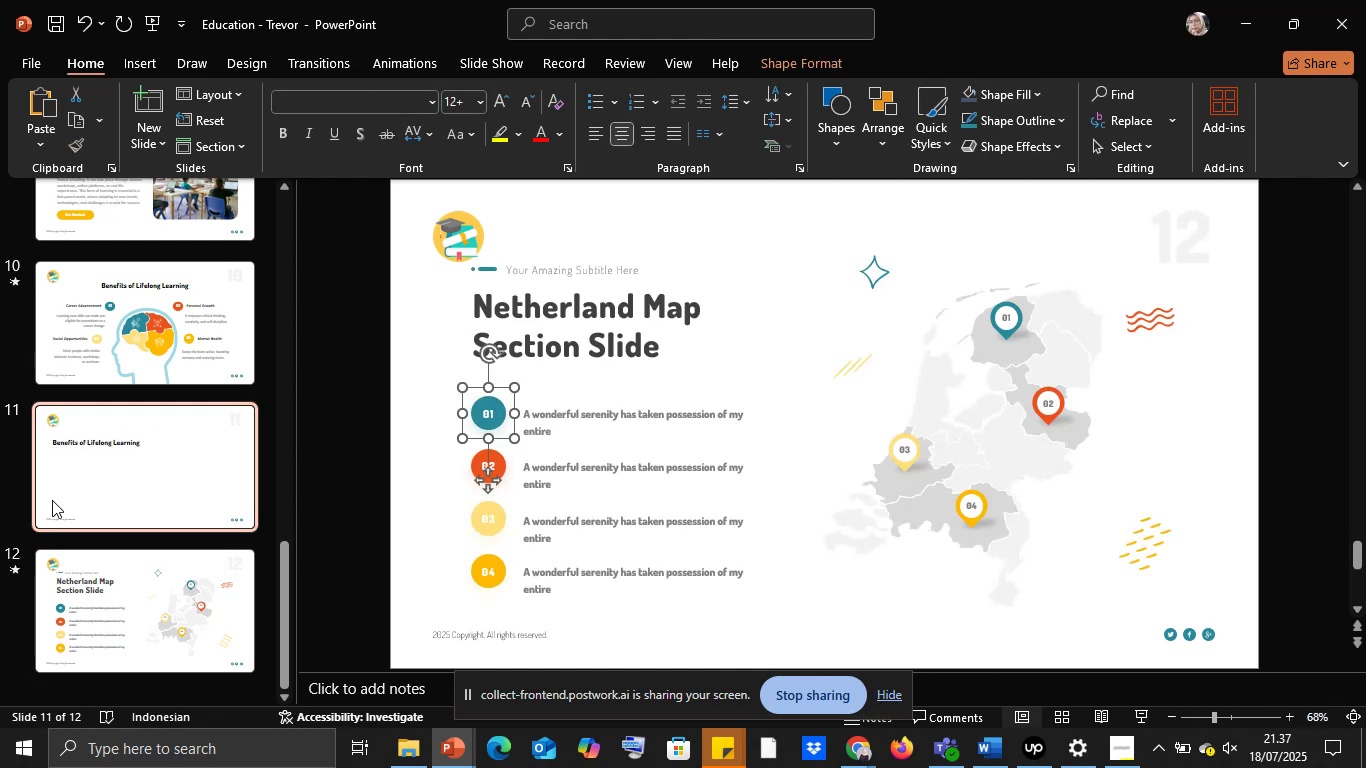 
key(Control+V)
 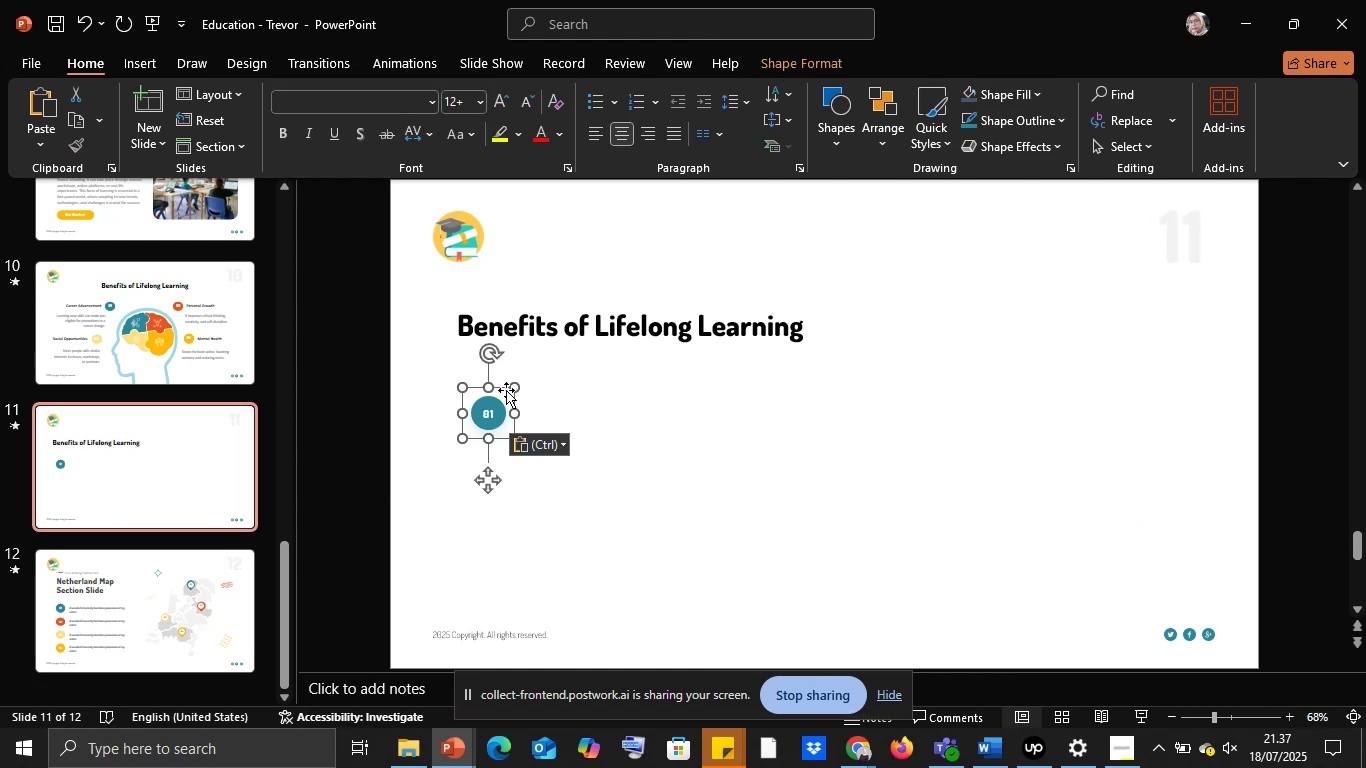 
left_click_drag(start_coordinate=[506, 386], to_coordinate=[501, 357])
 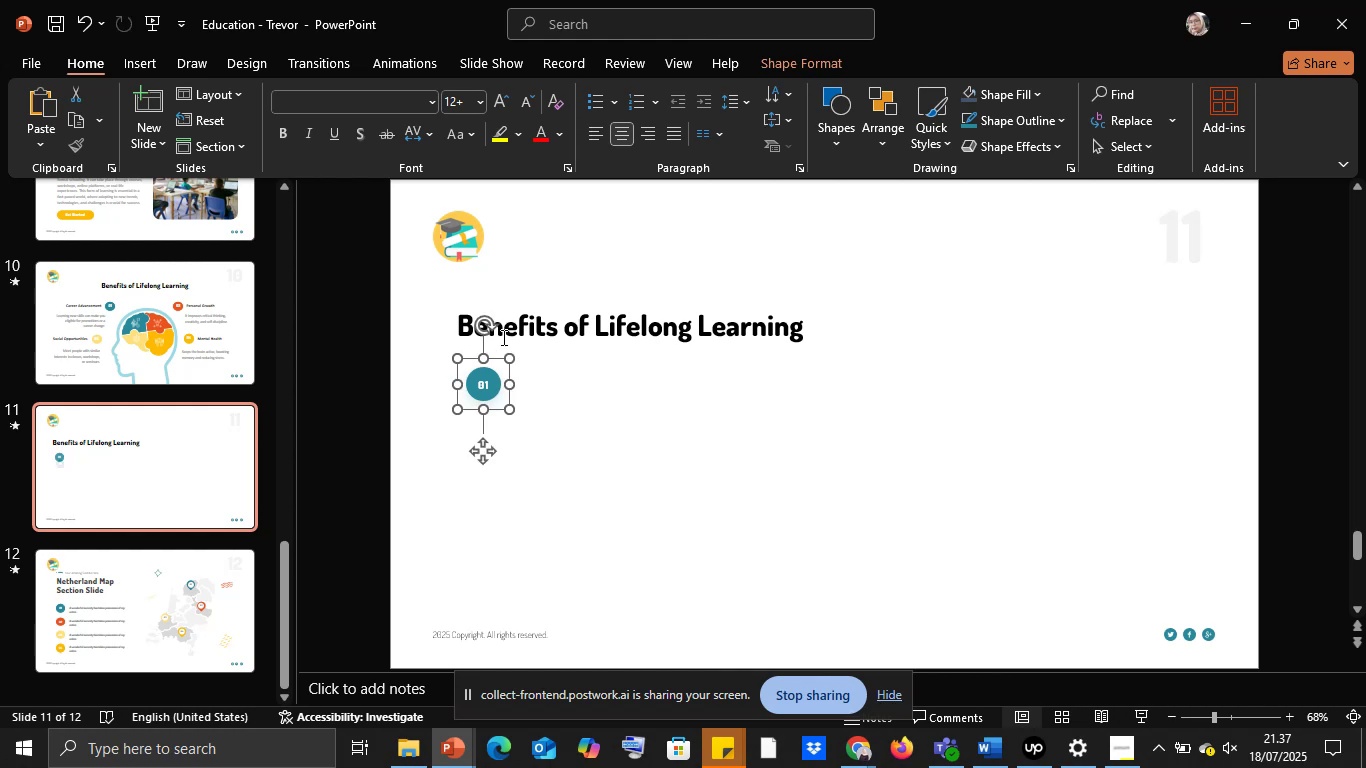 
left_click([503, 335])
 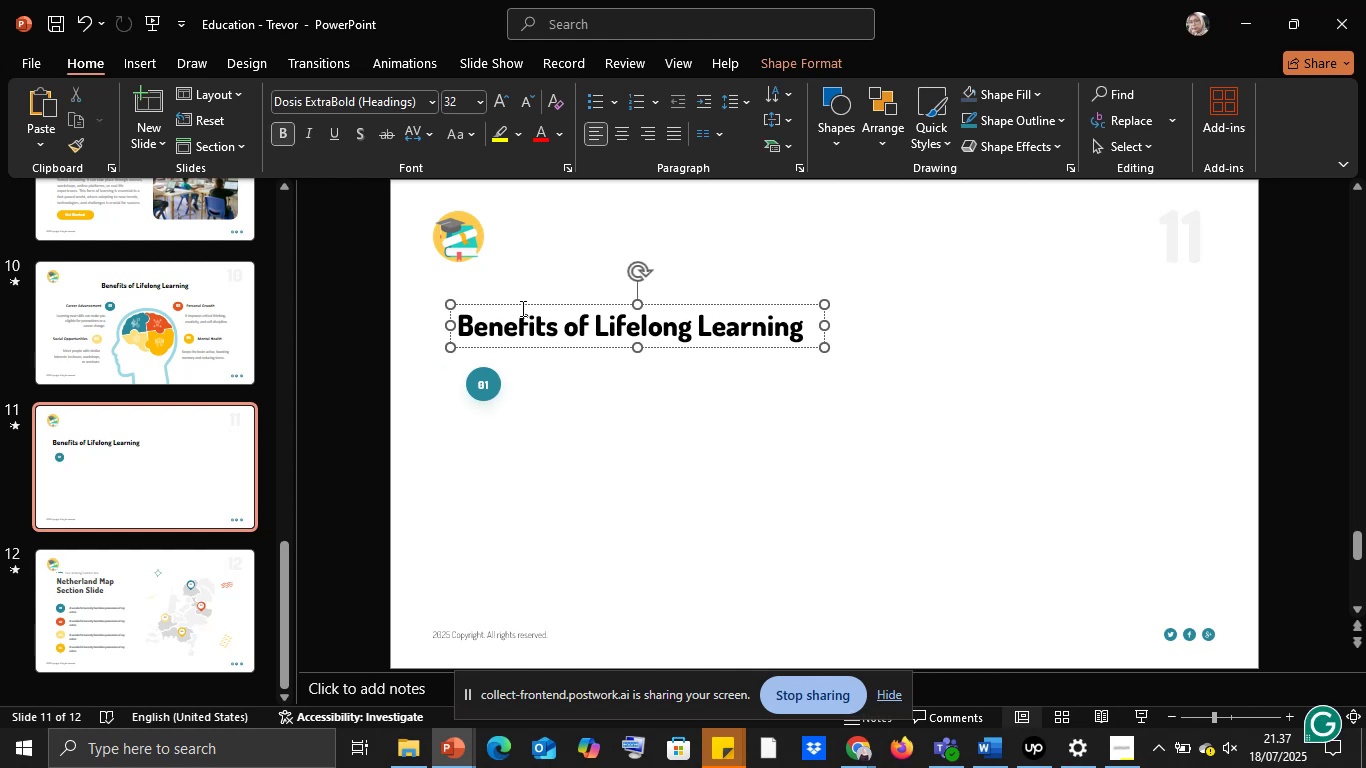 
left_click_drag(start_coordinate=[521, 300], to_coordinate=[520, 281])
 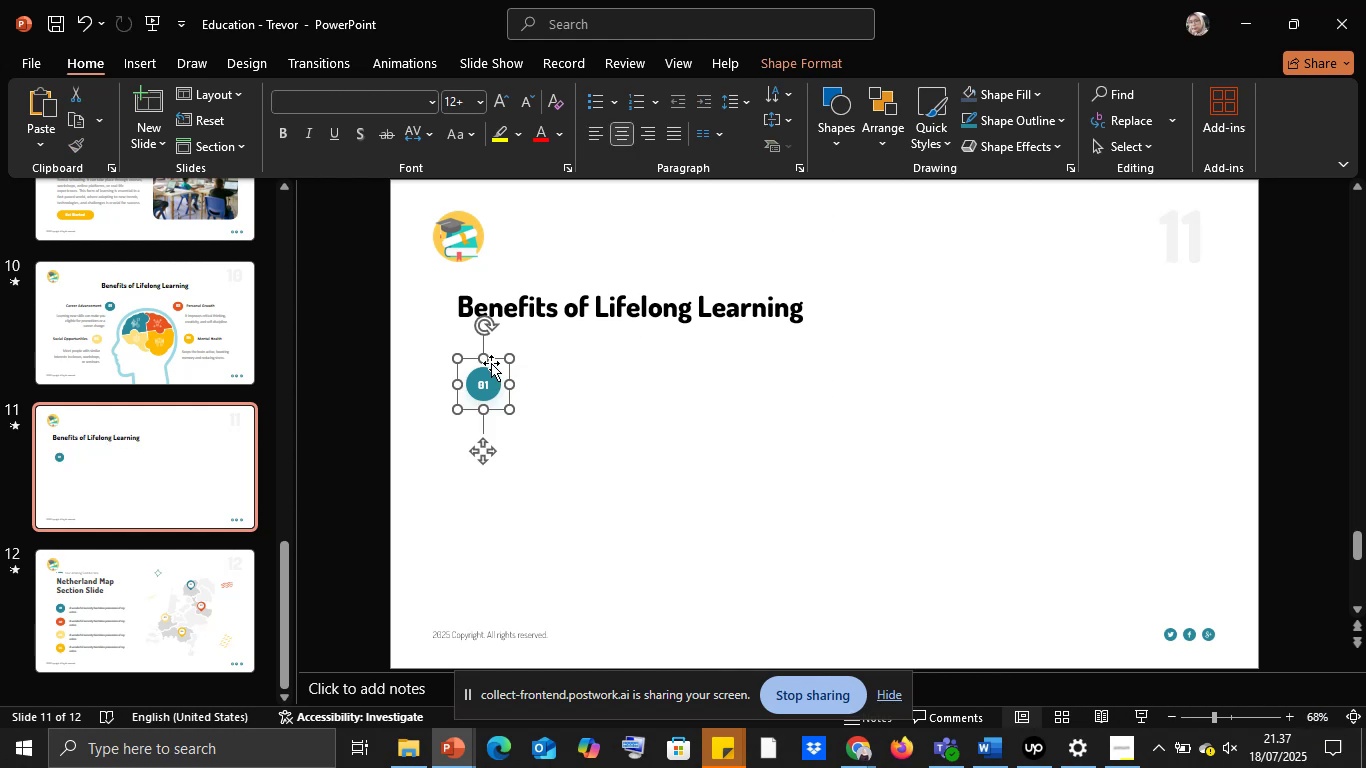 
left_click_drag(start_coordinate=[491, 359], to_coordinate=[489, 338])
 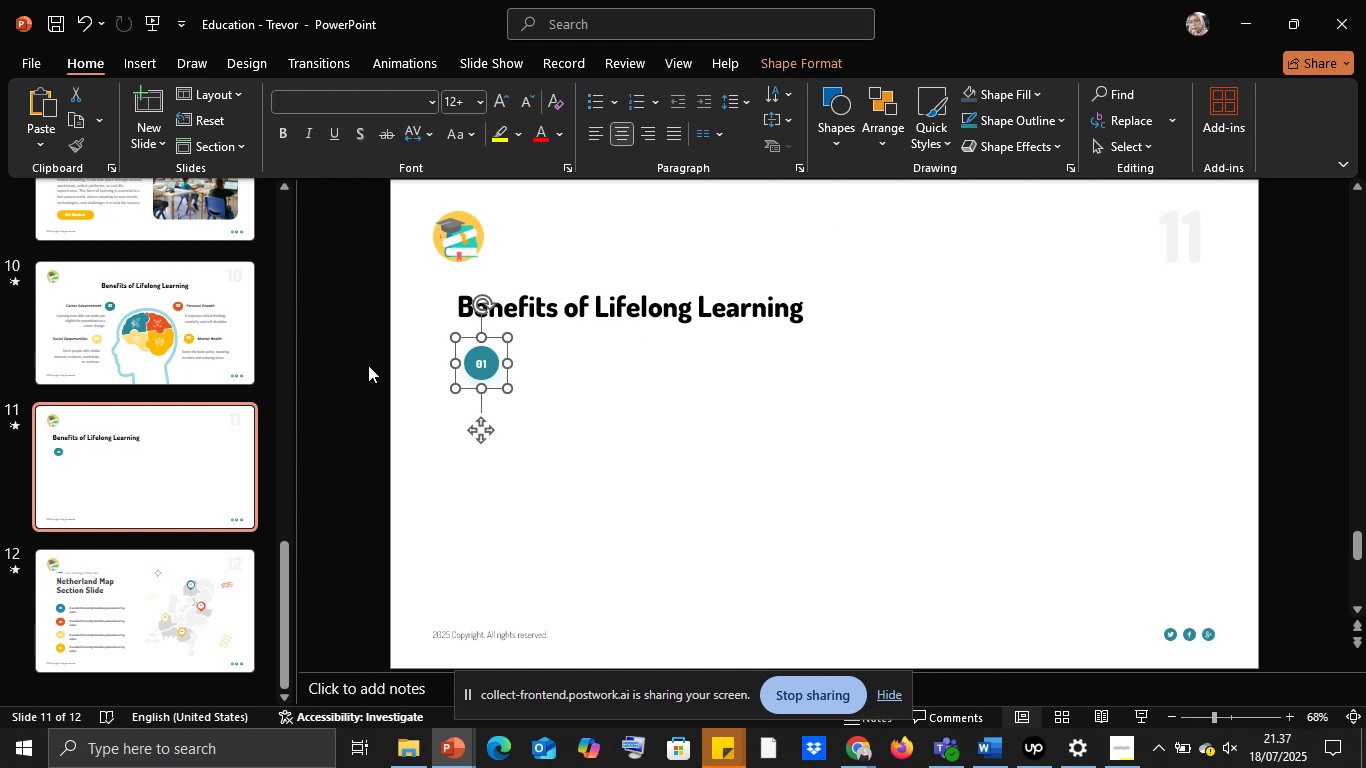 
key(Control+Z)
 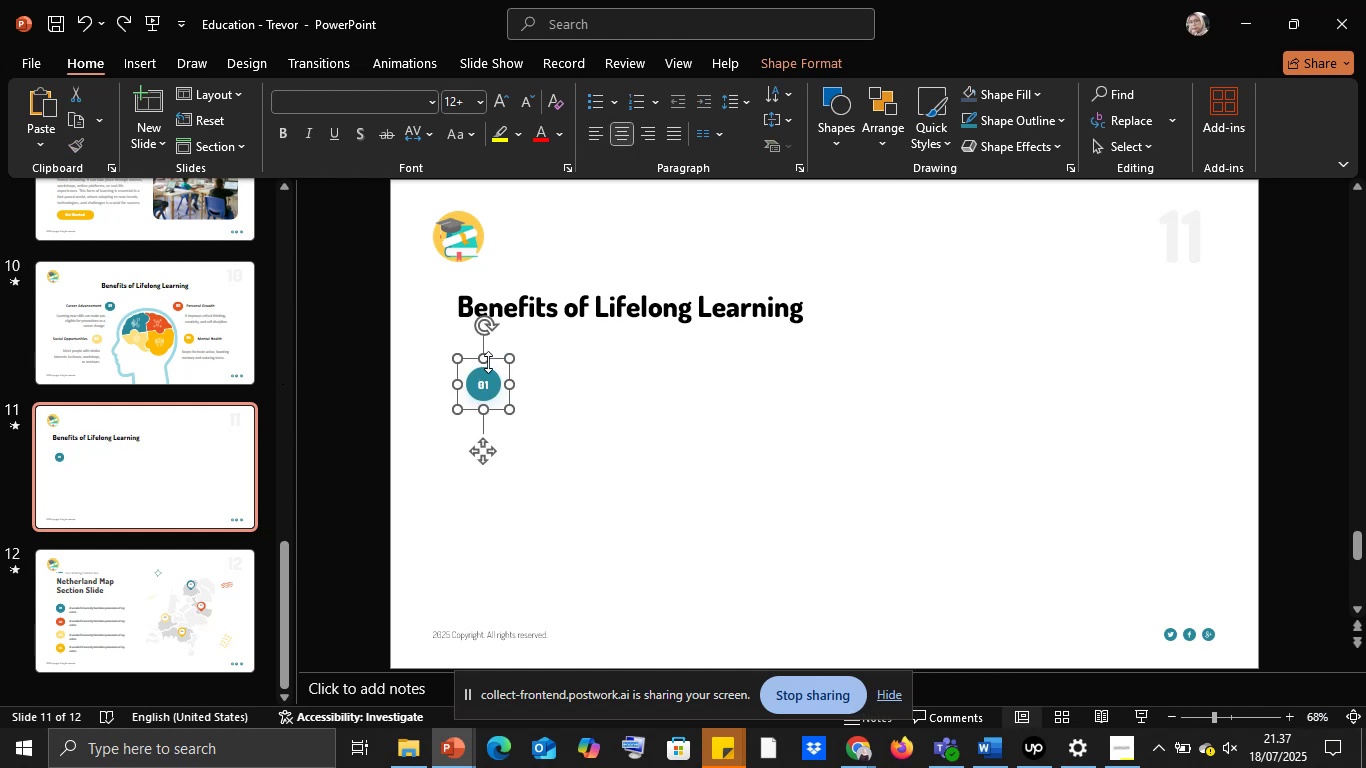 
left_click_drag(start_coordinate=[495, 359], to_coordinate=[496, 339])
 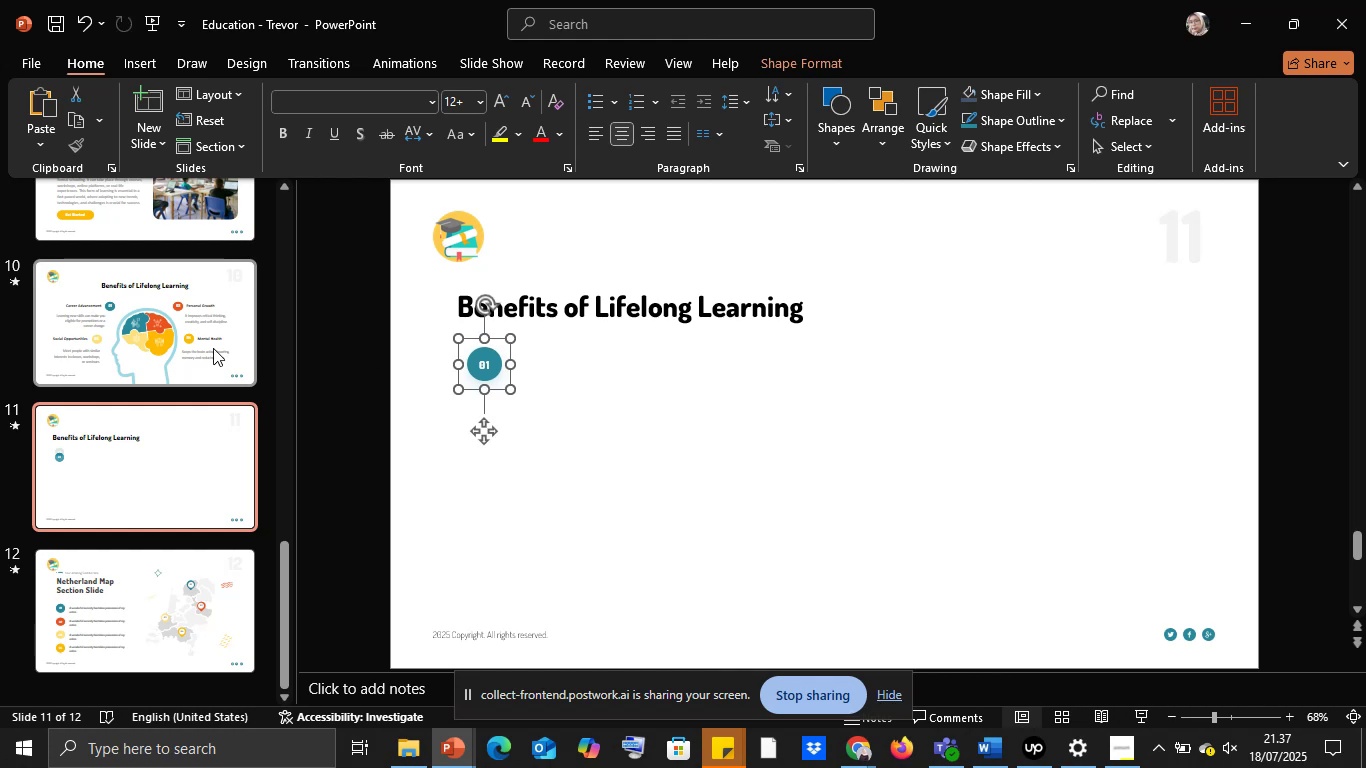 
left_click([213, 348])
 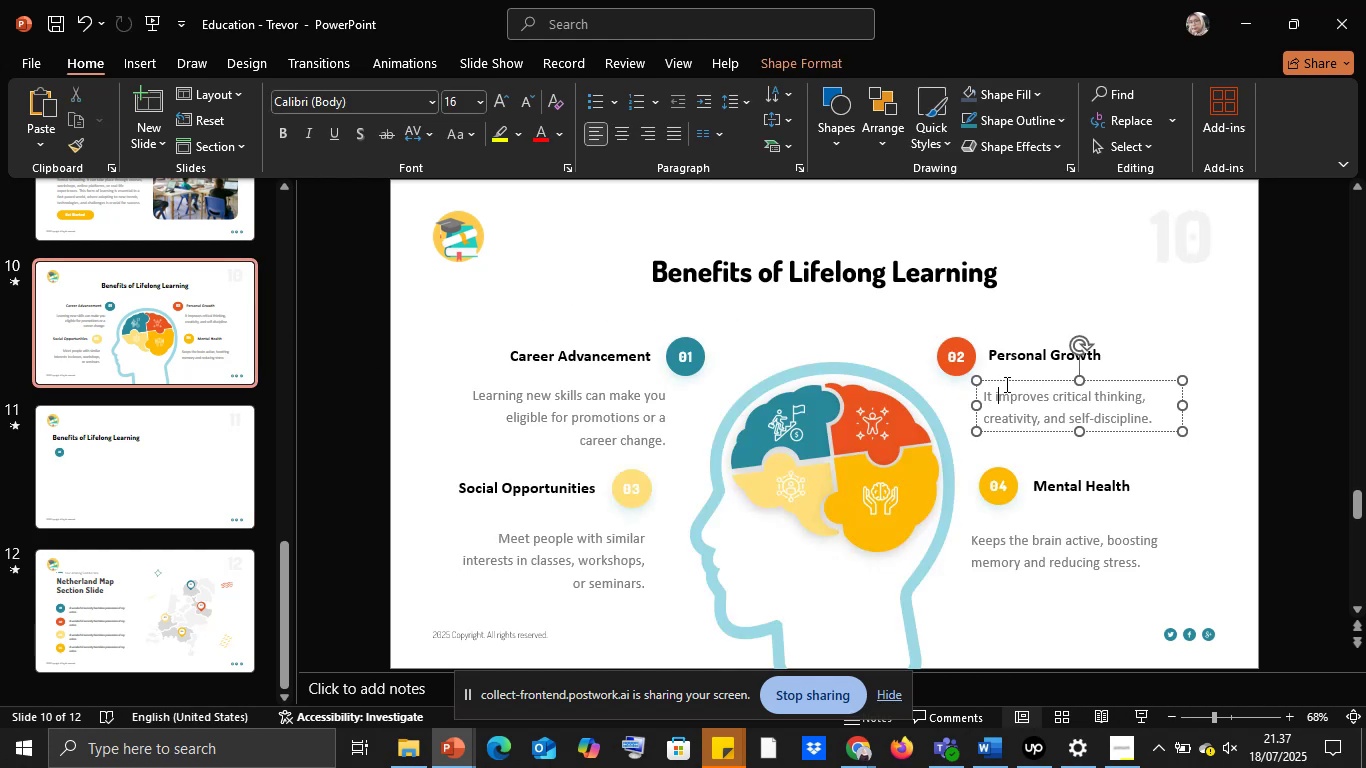 
left_click([1005, 376])
 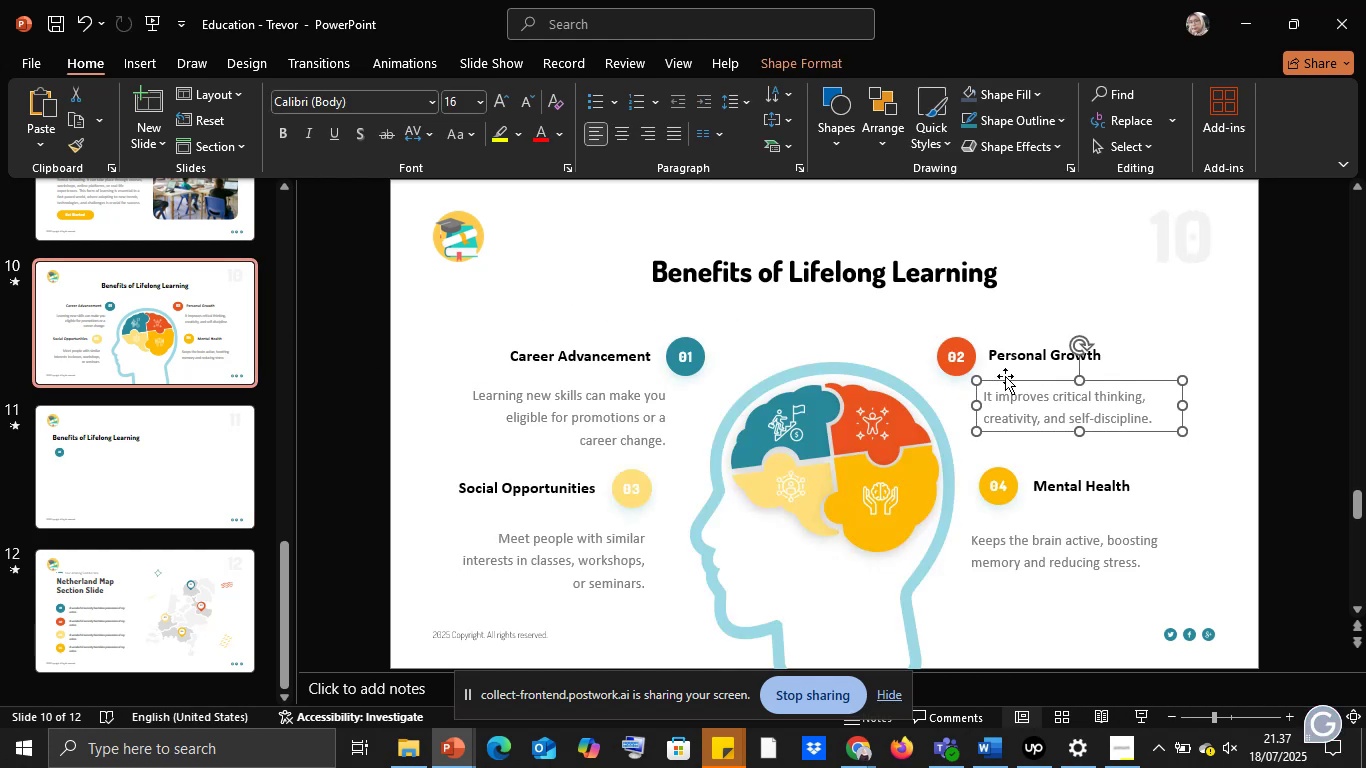 
key(Control+C)
 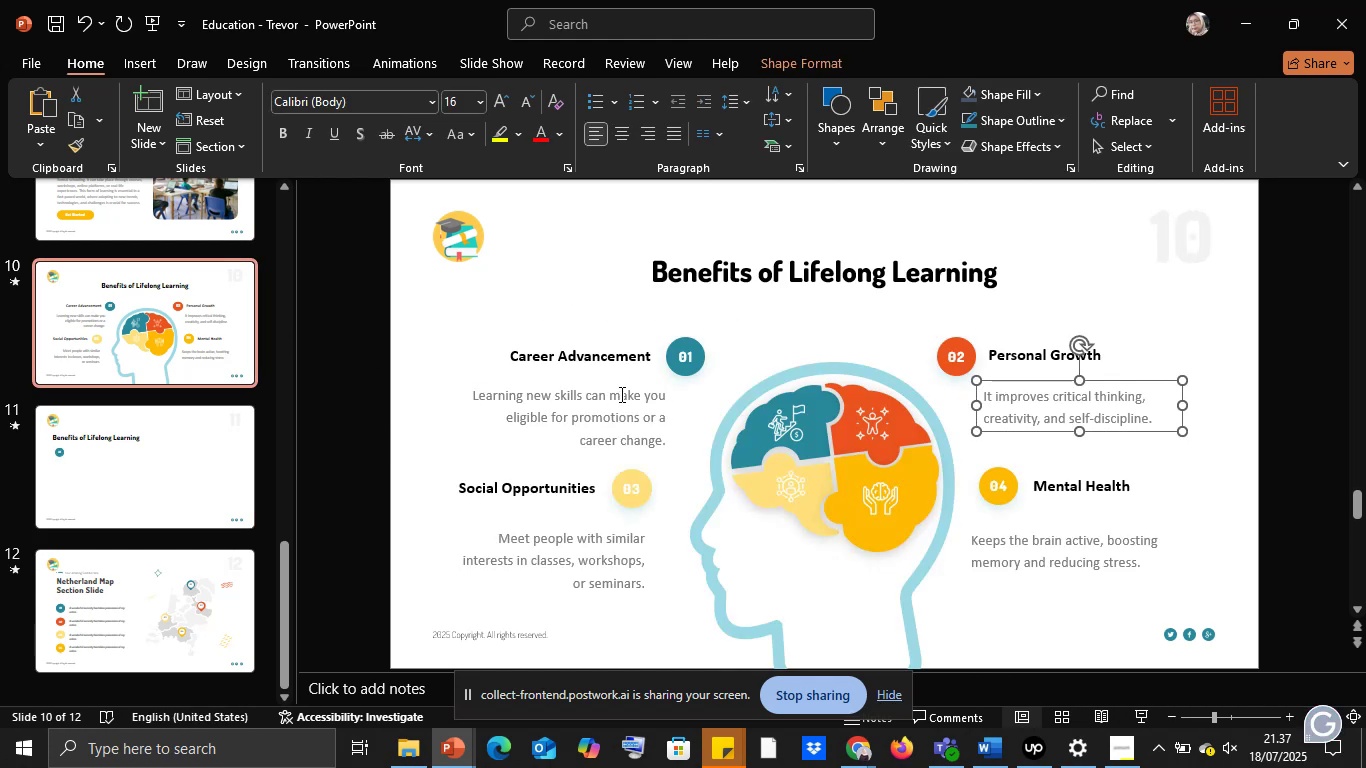 
left_click([620, 394])
 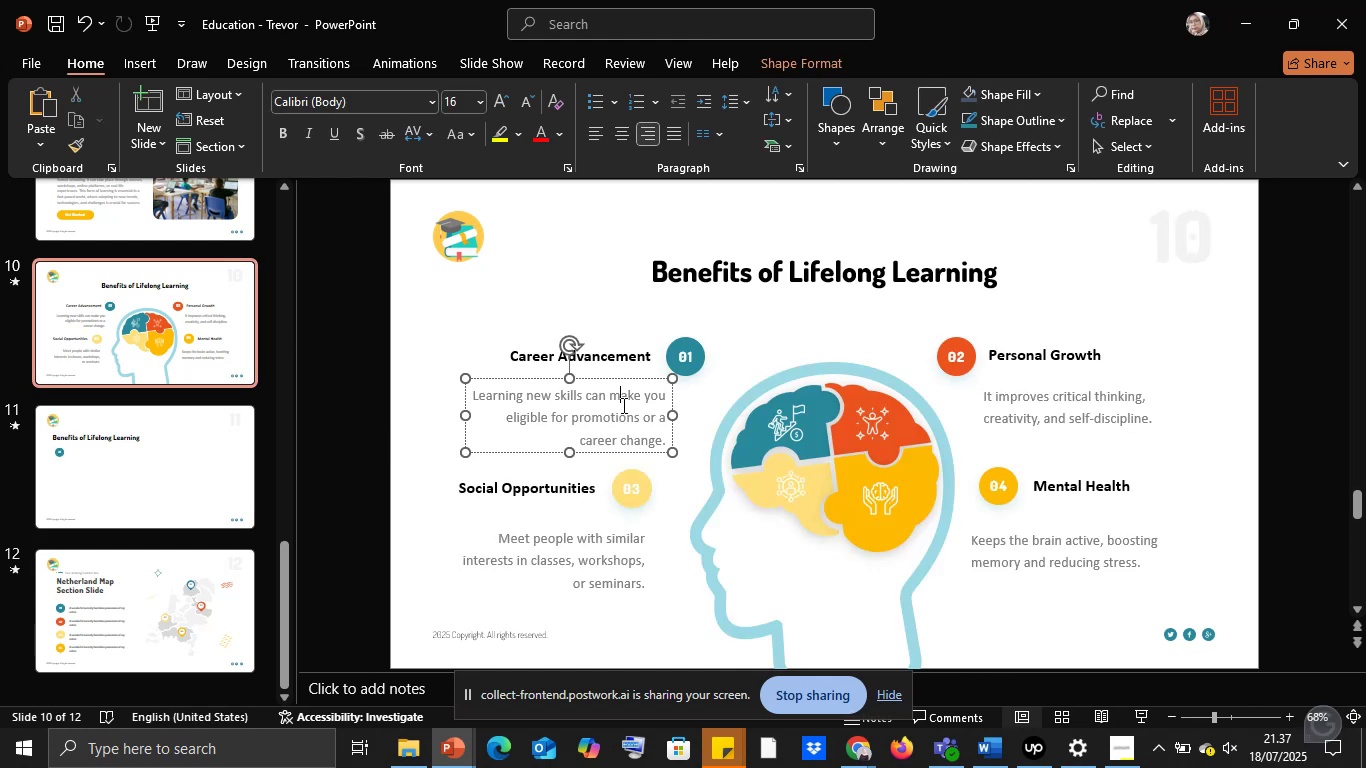 
hold_key(key=ShiftLeft, duration=1.51)
left_click([600, 556])
 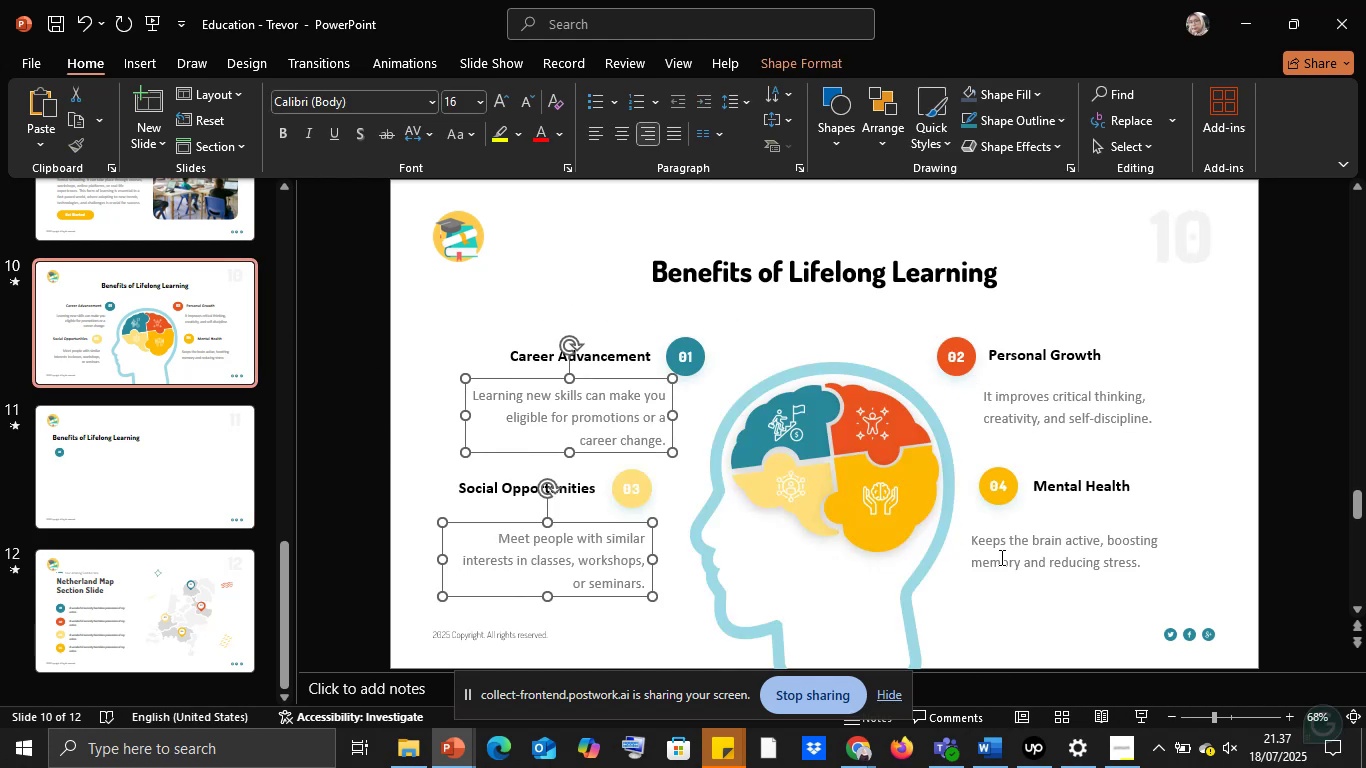 
left_click([1033, 559])
 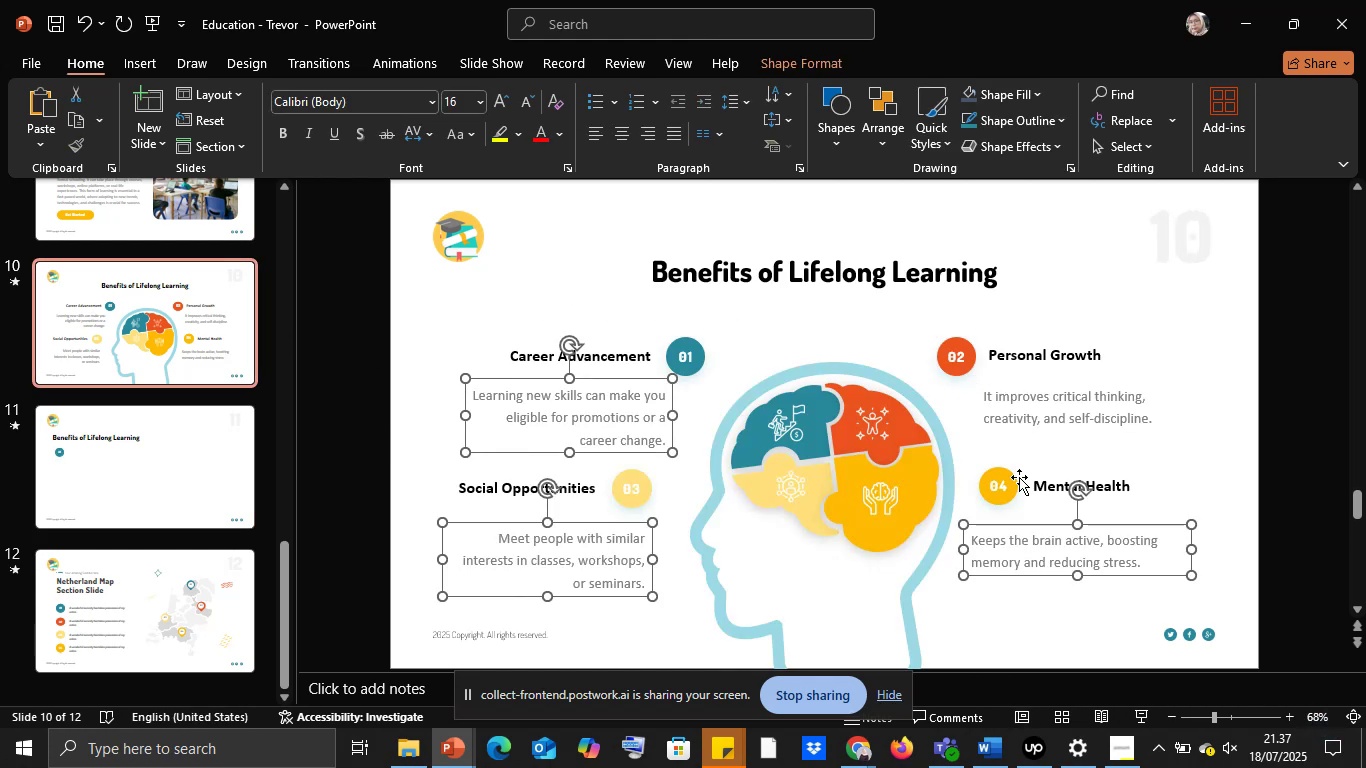 
hold_key(key=ShiftLeft, duration=0.56)
left_click([1001, 414])
 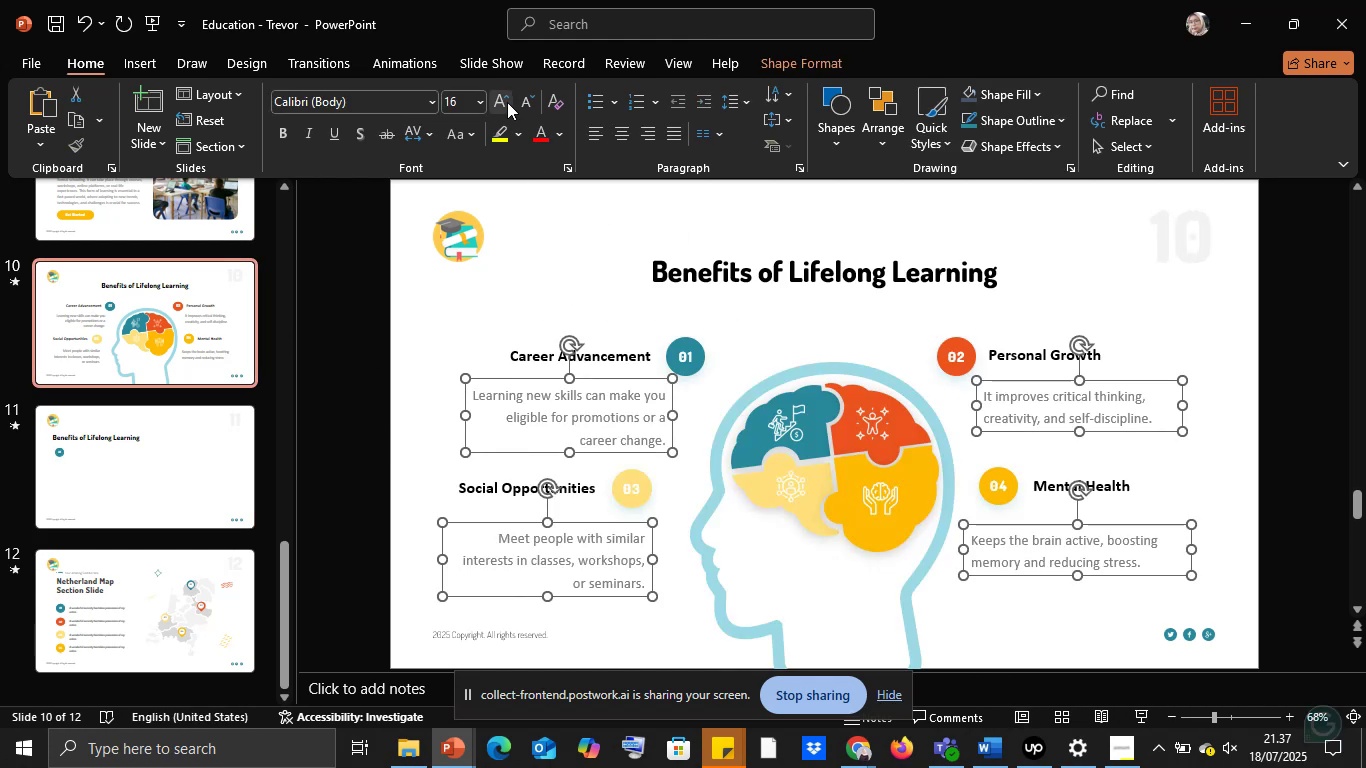 
left_click([506, 101])
 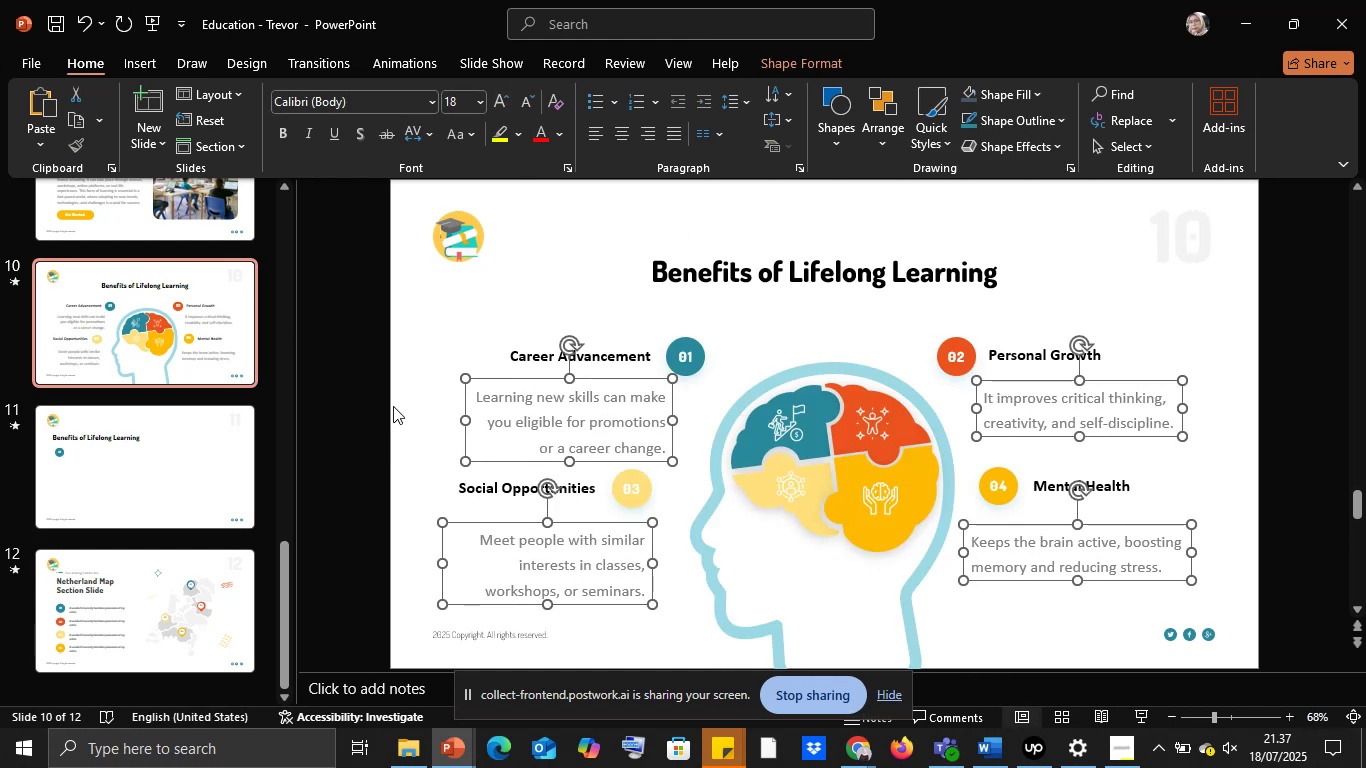 
left_click([393, 414])
 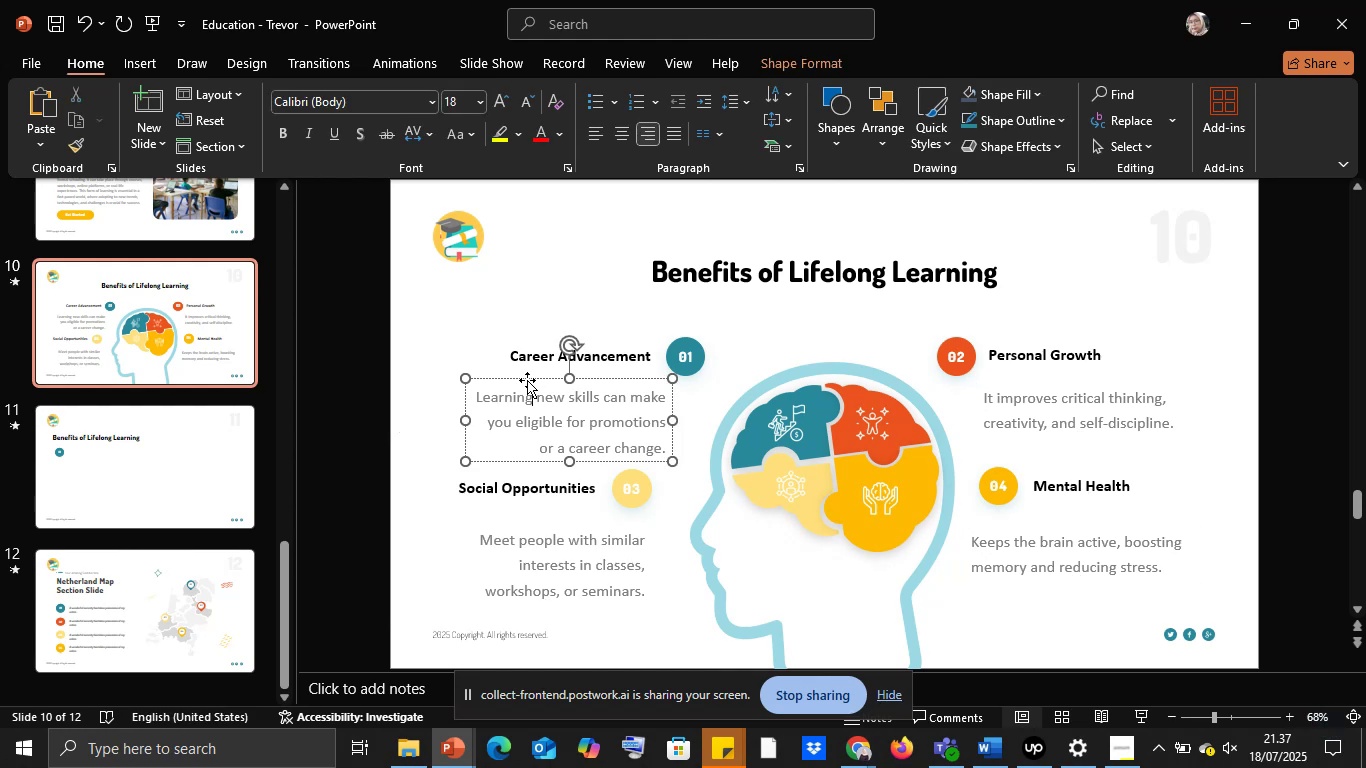 
left_click([526, 379])
 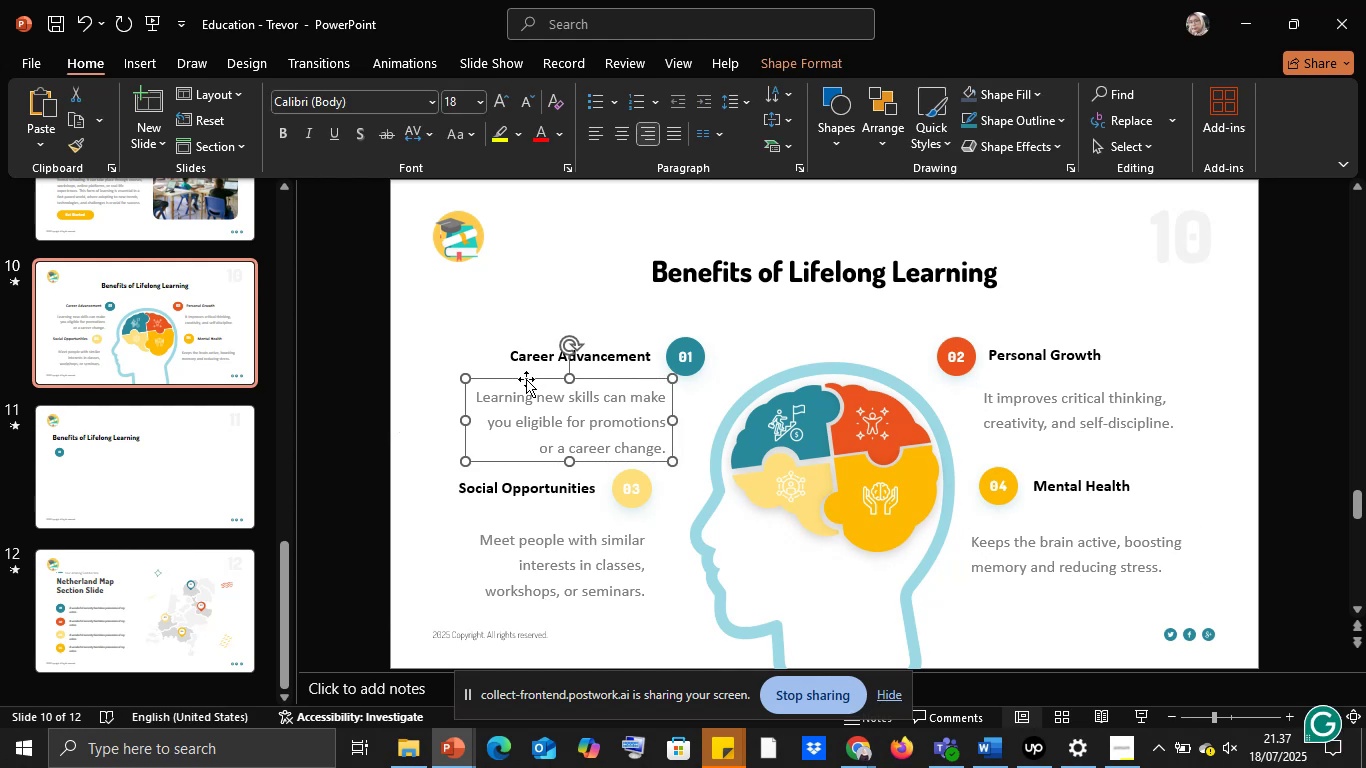 
key(Control+C)
 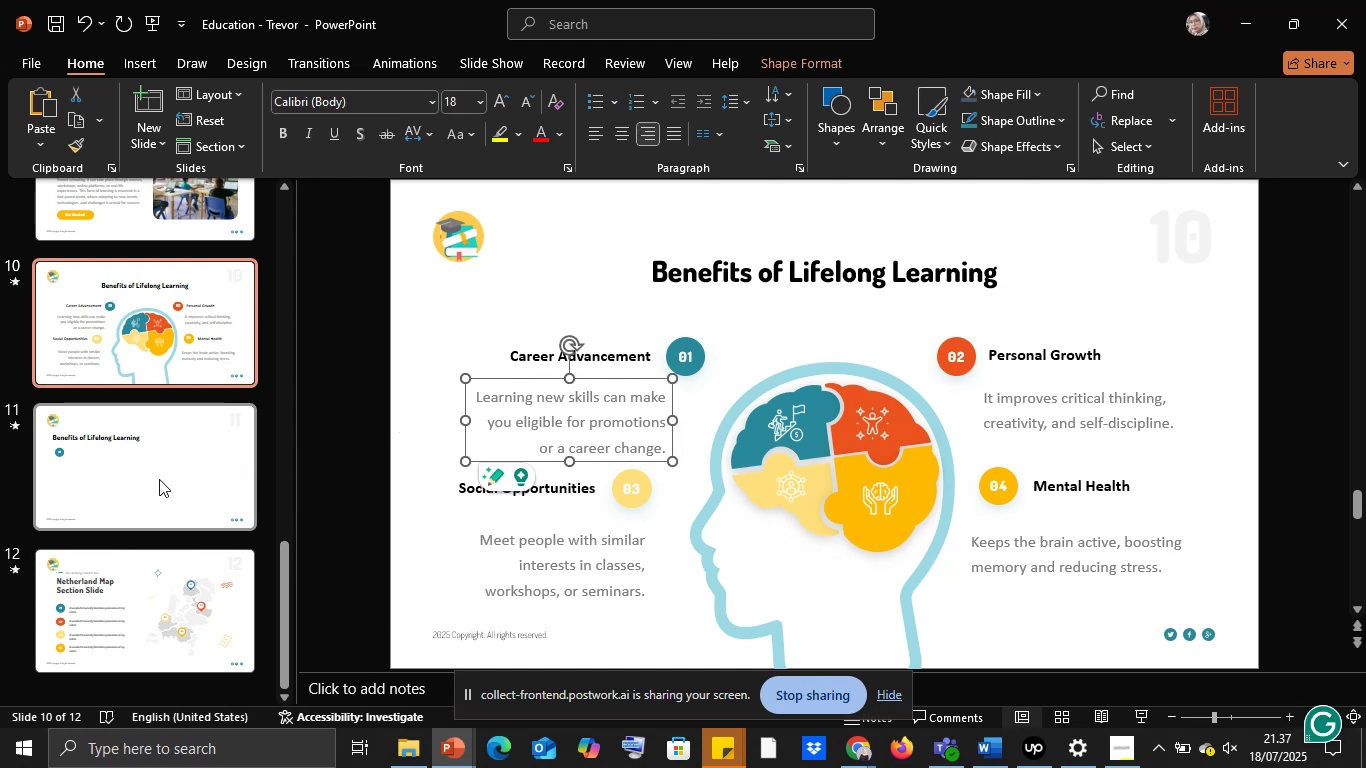 
left_click([159, 479])
 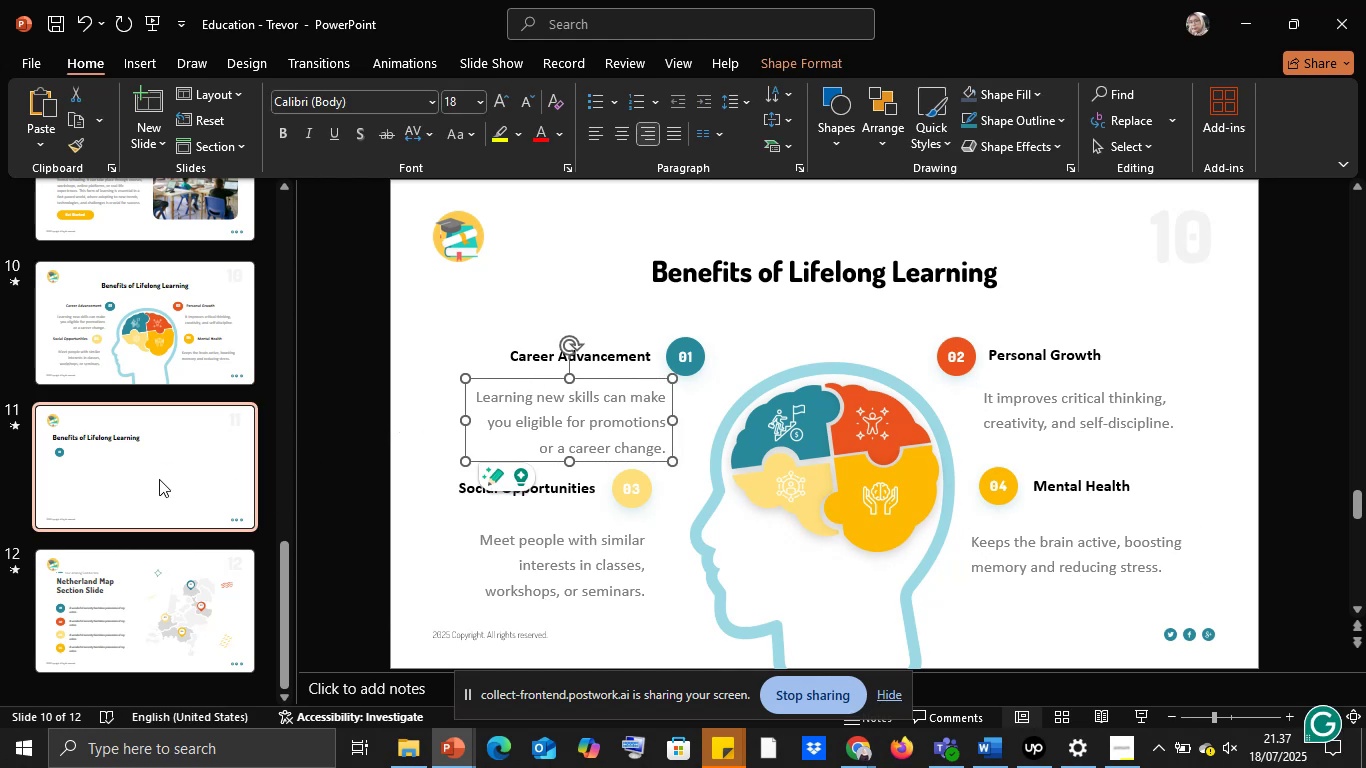 
key(Control+V)
 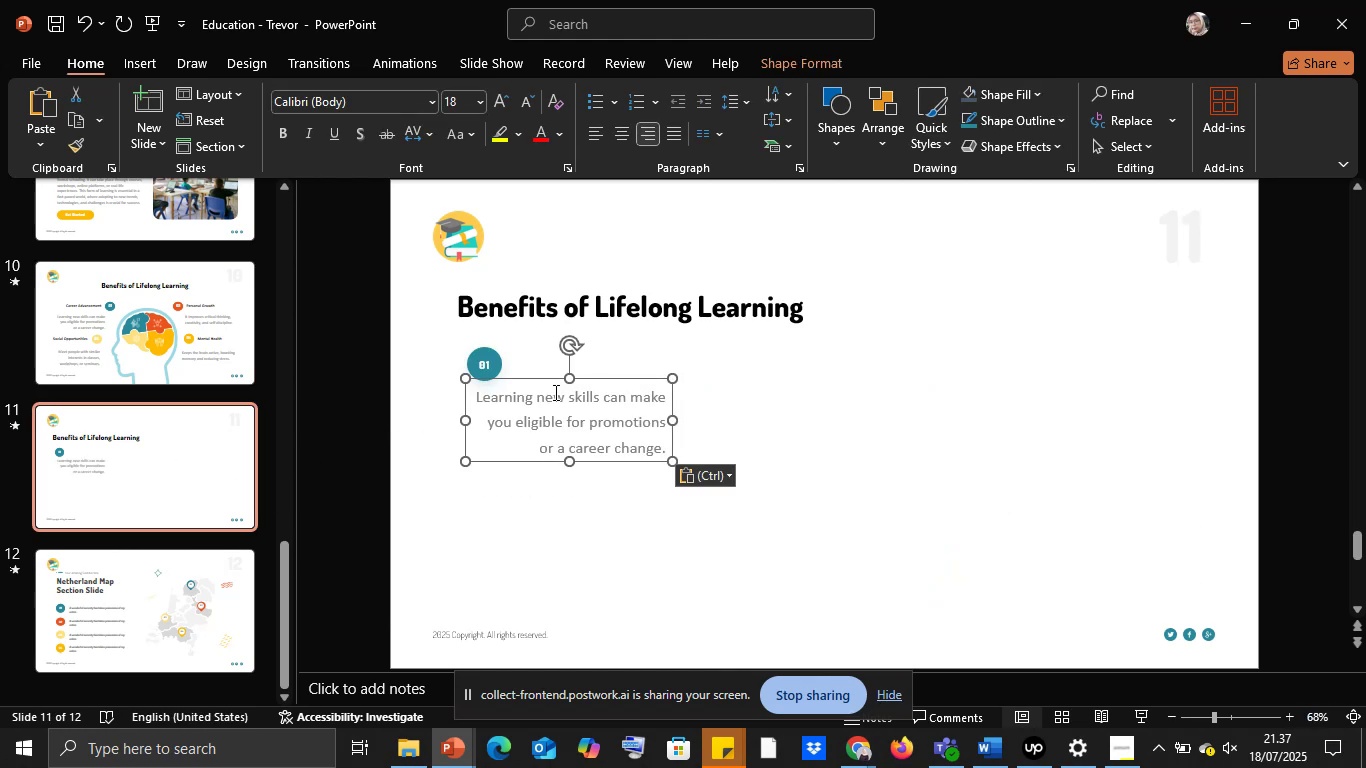 
left_click([533, 408])
 